 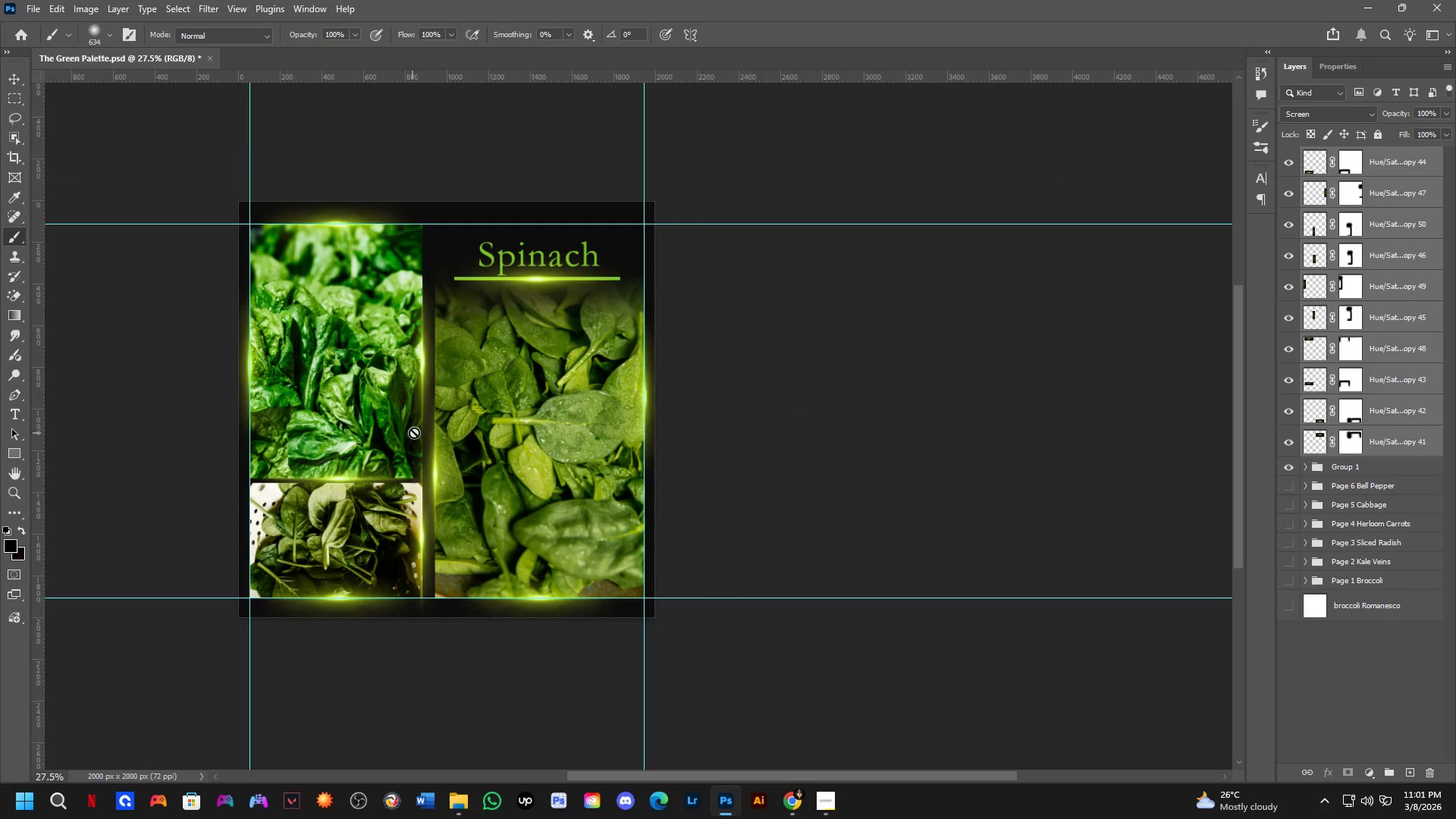 
left_click_drag(start_coordinate=[422, 427], to_coordinate=[514, 447])
 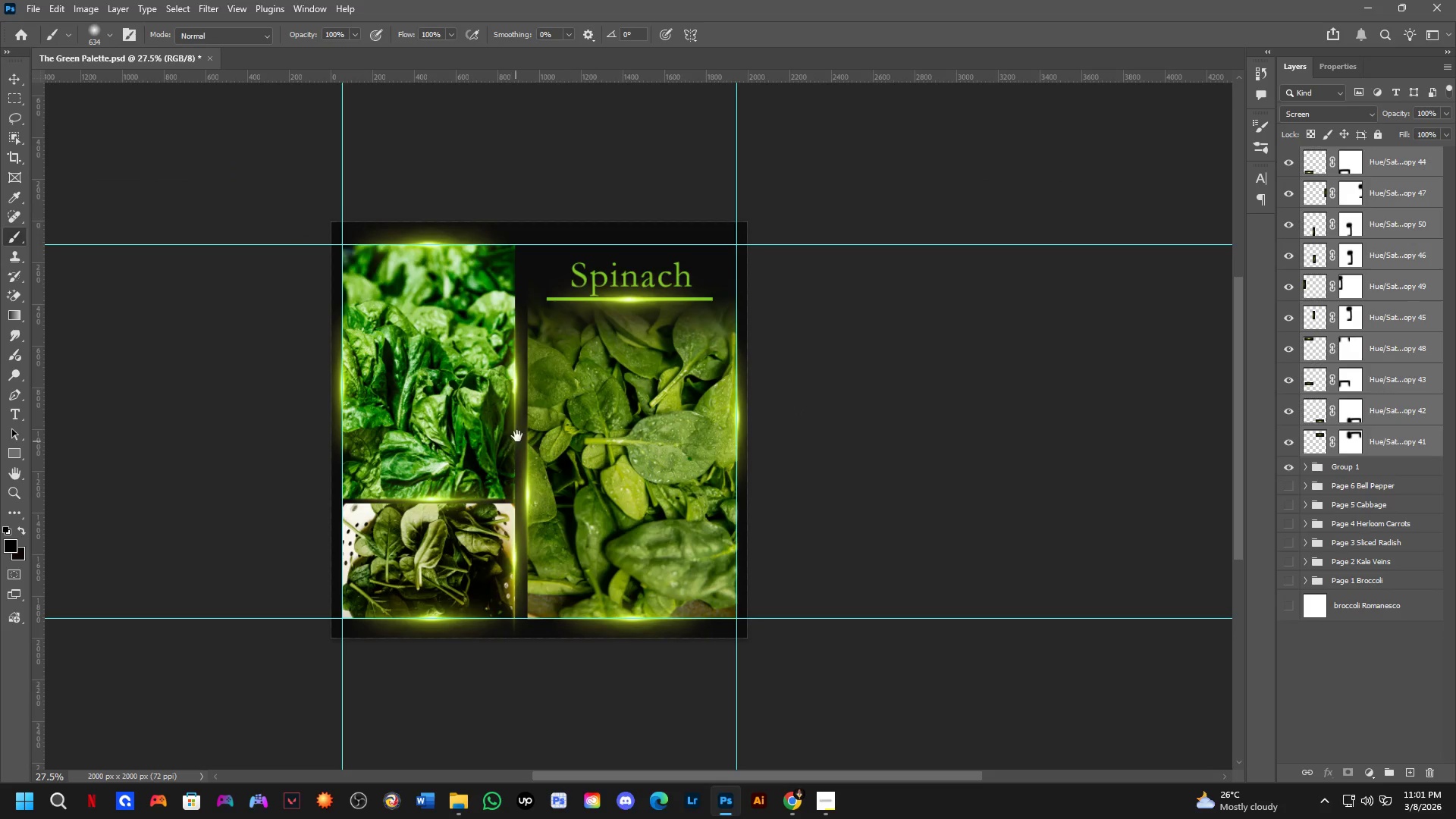 
key(Shift+ShiftLeft)
 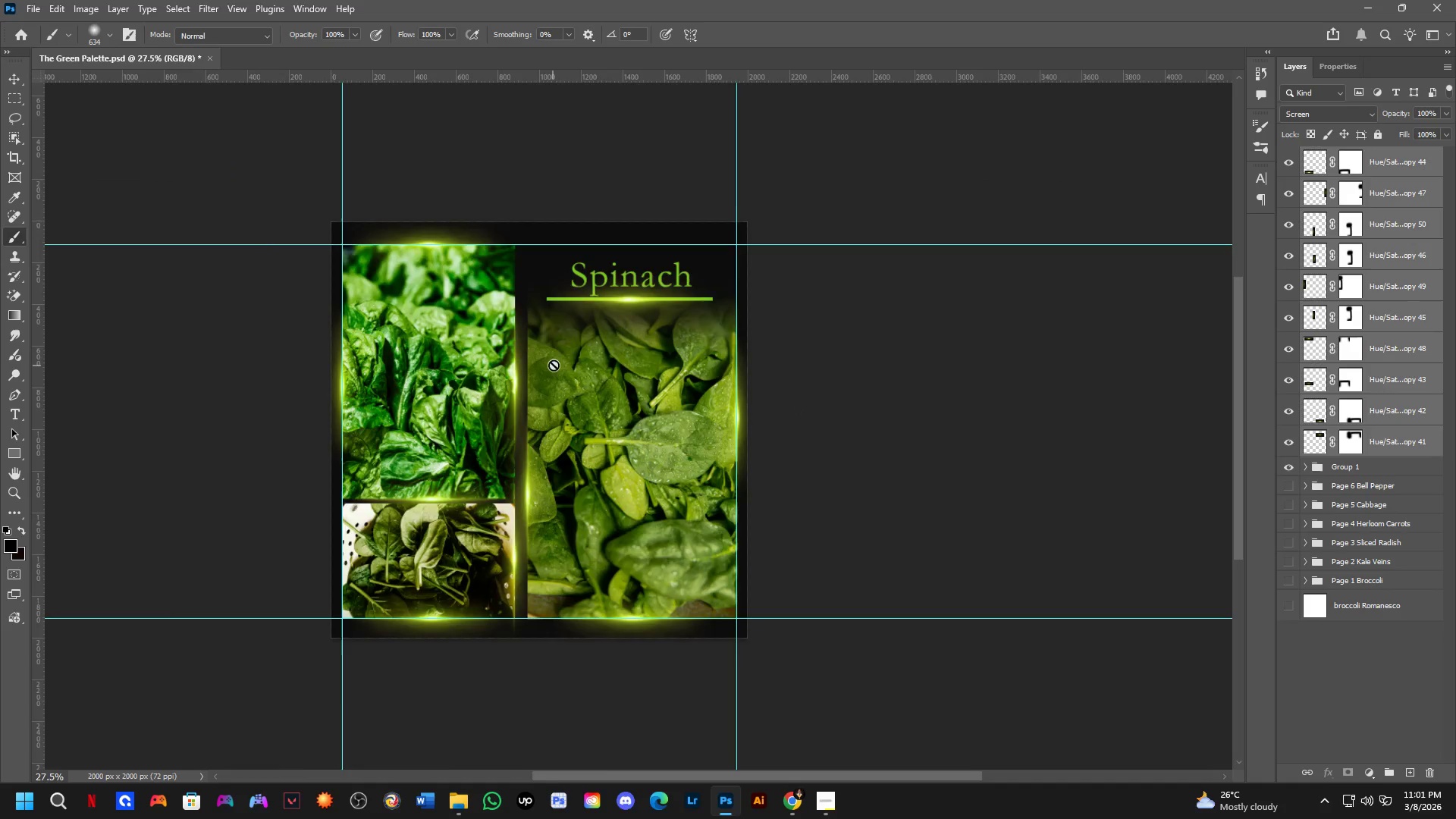 
scroll: coordinate [554, 364], scroll_direction: up, amount: 5.0
 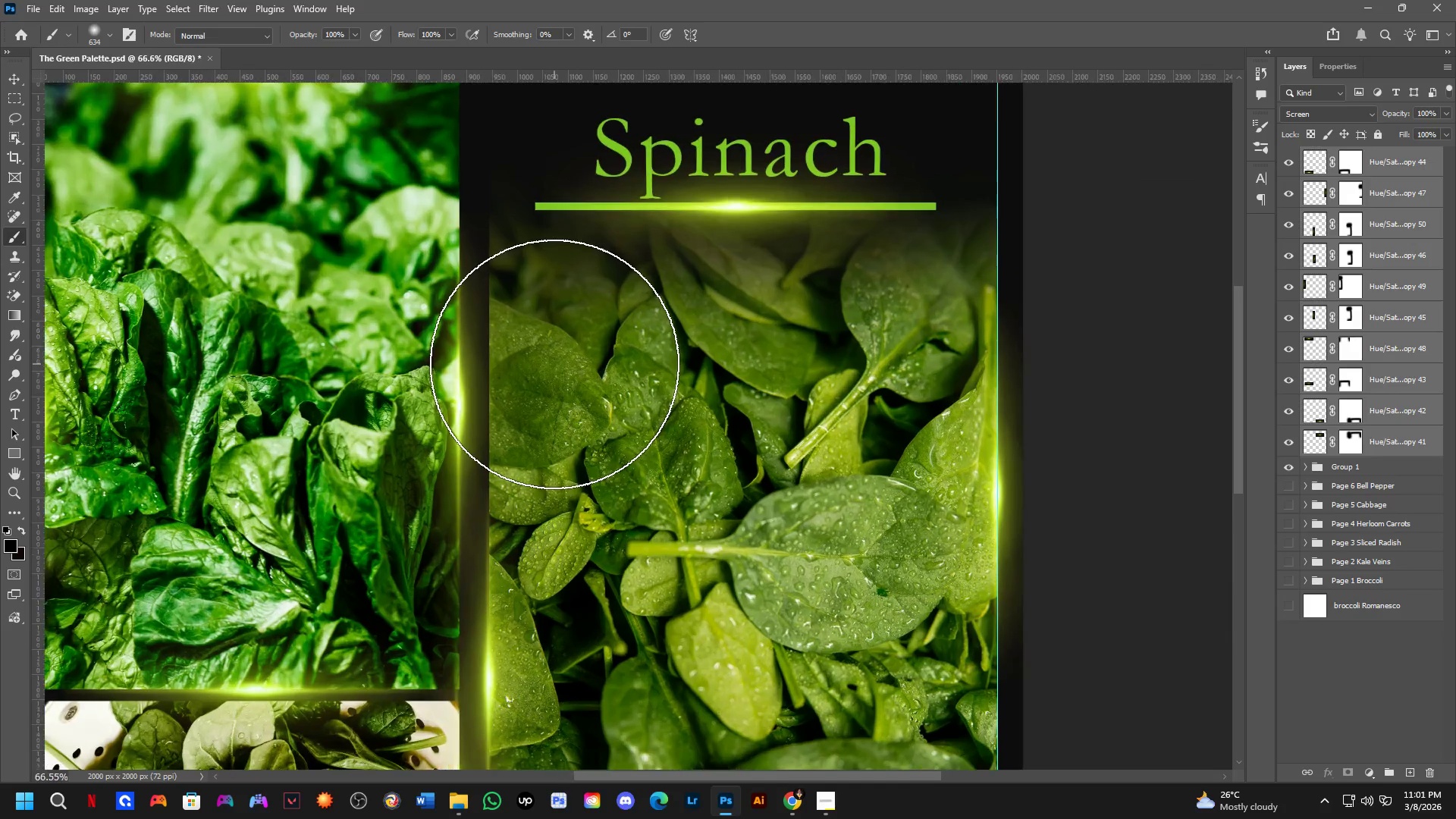 
hold_key(key=Space, duration=0.53)
 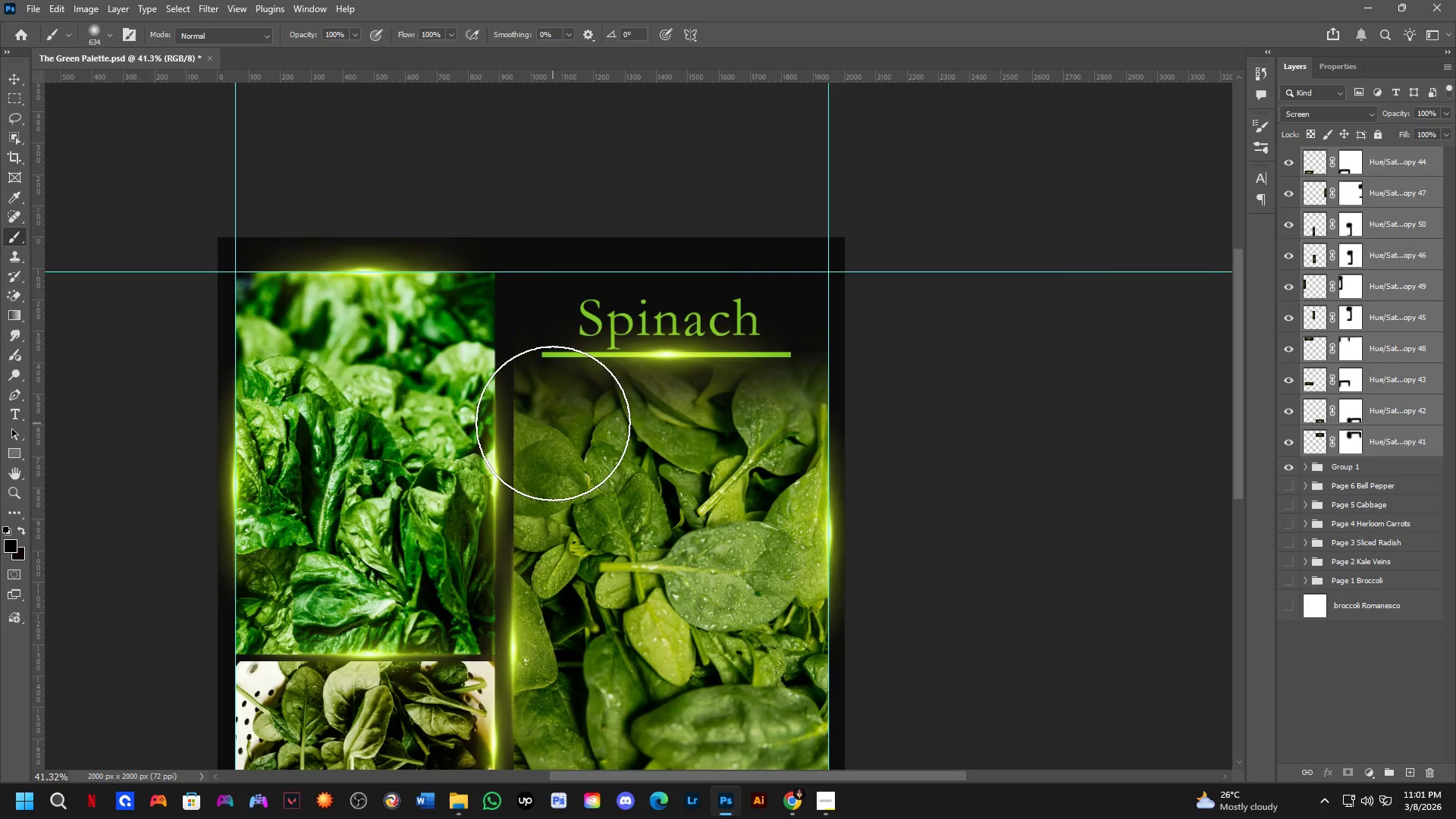 
left_click_drag(start_coordinate=[573, 342], to_coordinate=[573, 447])
 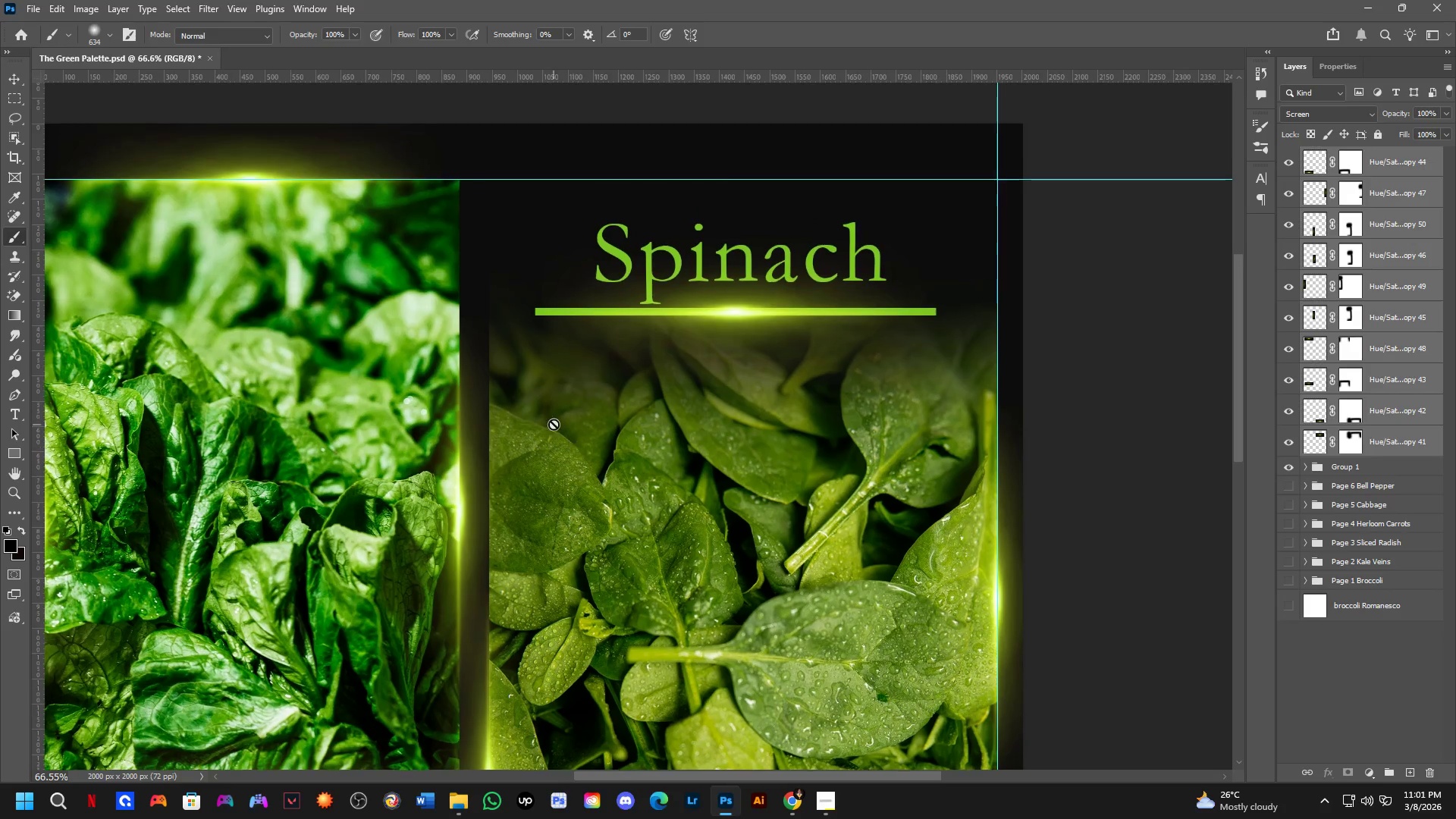 
scroll: coordinate [515, 507], scroll_direction: down, amount: 2.0
 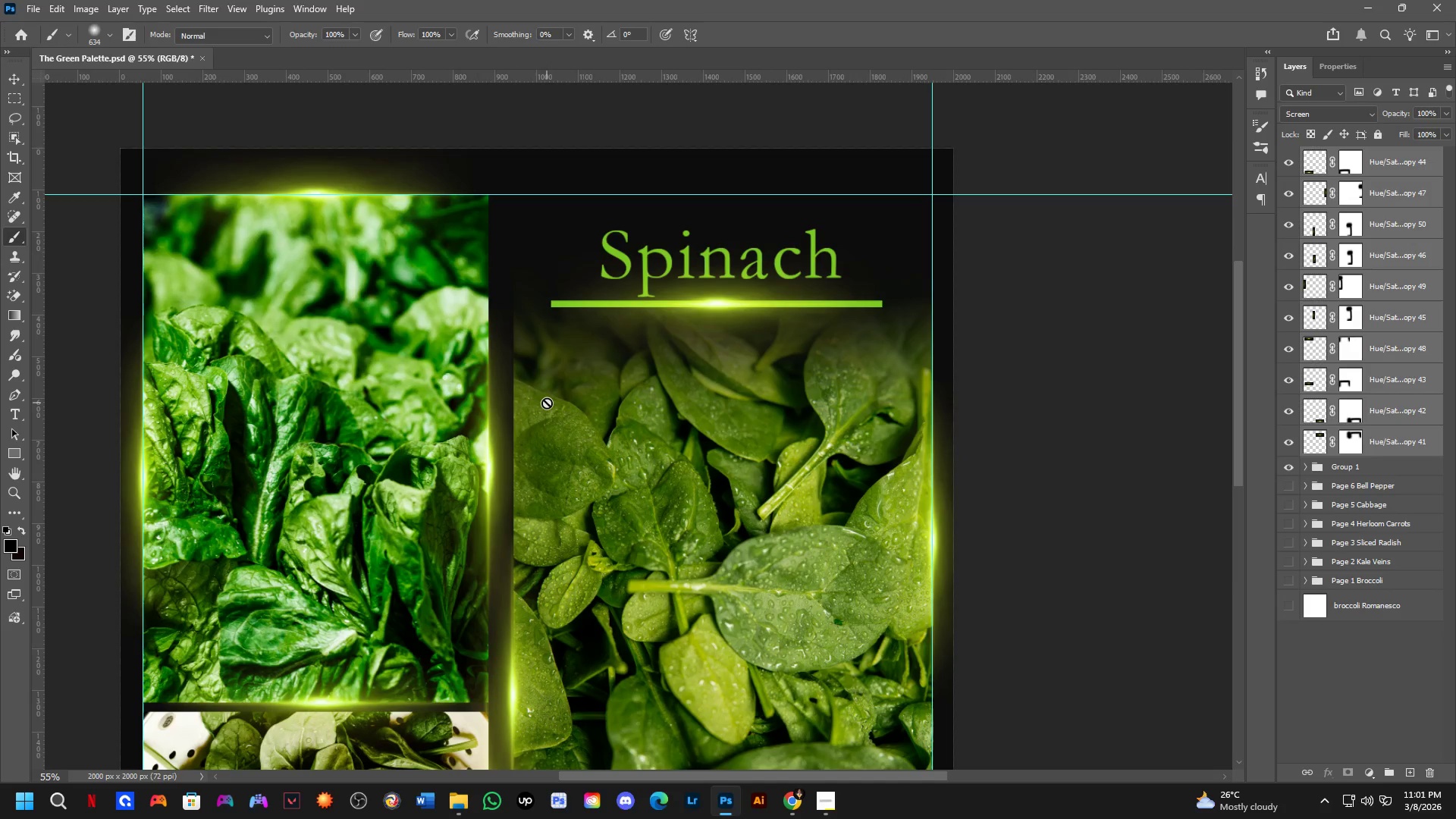 
wait(39.39)
 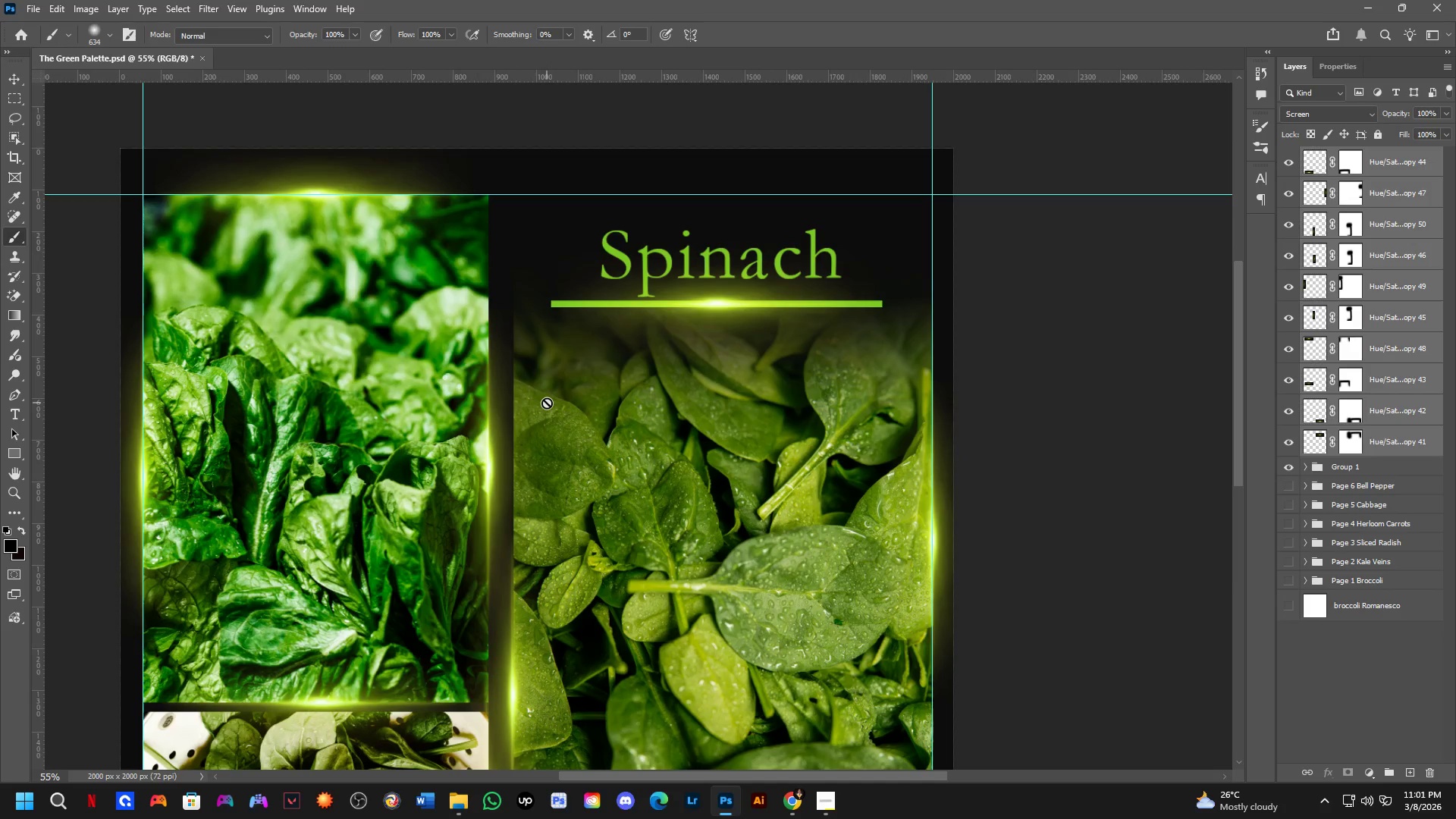 
scroll: coordinate [685, 285], scroll_direction: up, amount: 8.0
 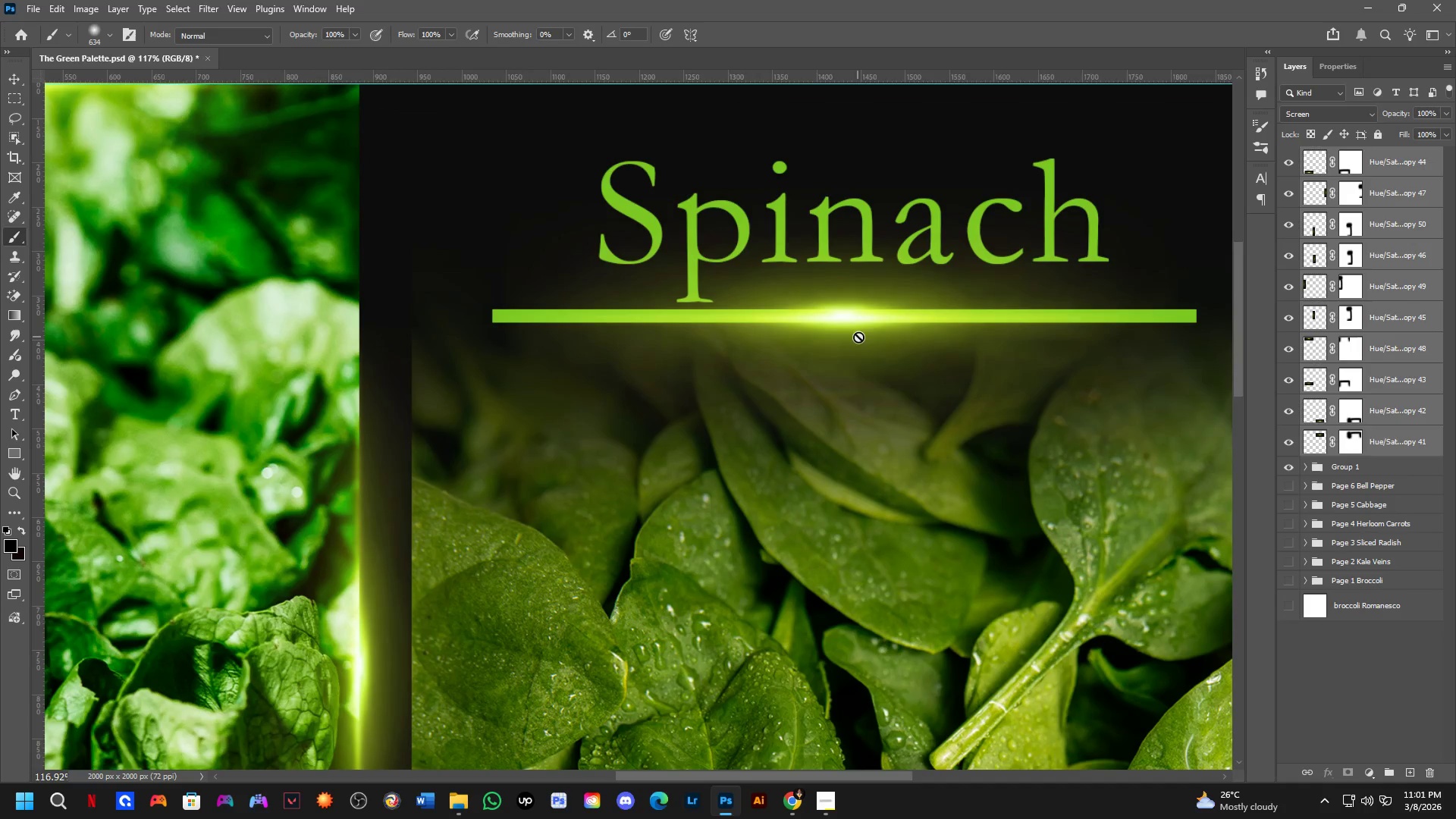 
hold_key(key=ControlLeft, duration=1.5)
left_click_drag(start_coordinate=[843, 315], to_coordinate=[848, 318])
 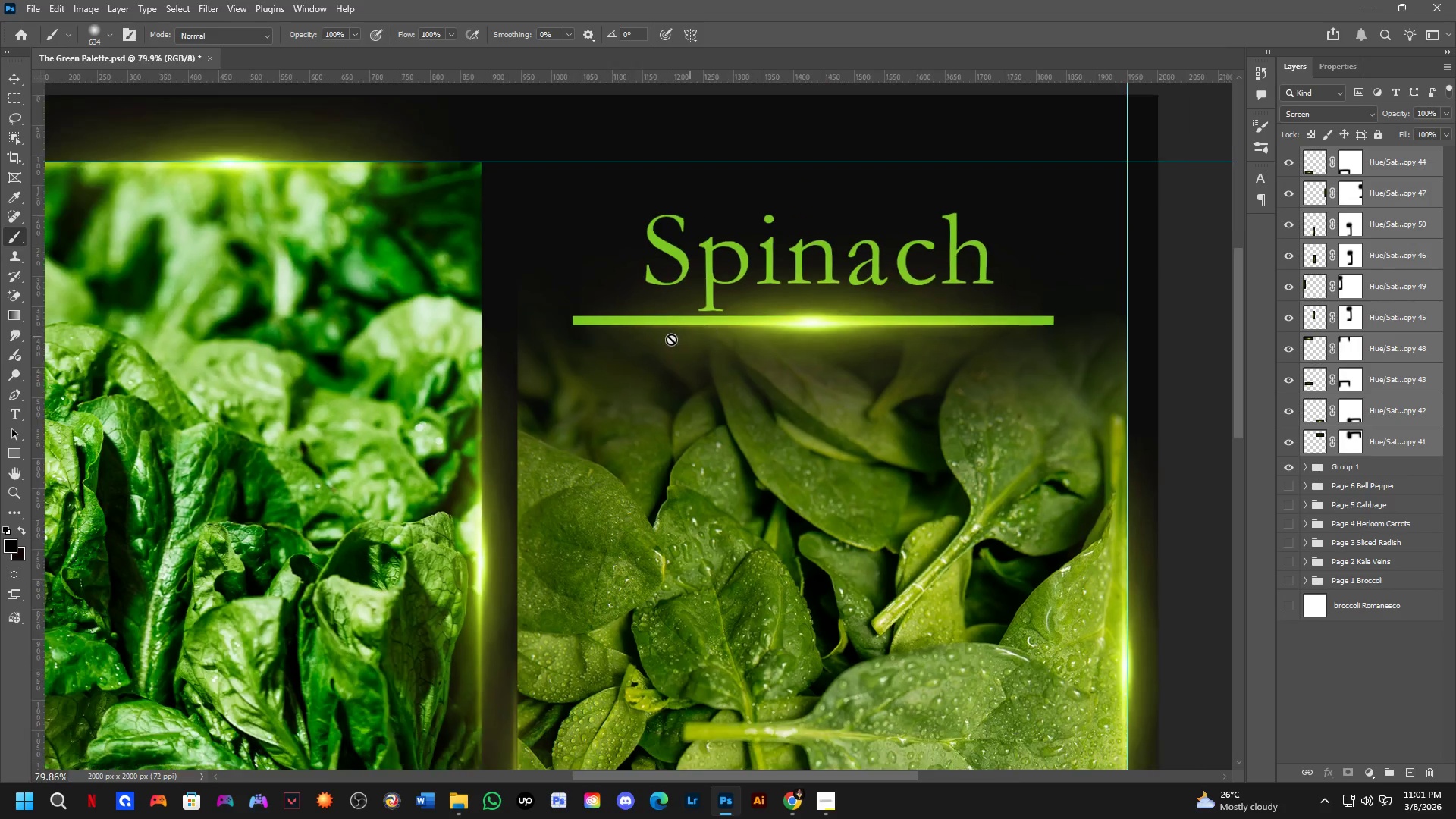 
key(Control+ControlLeft)
 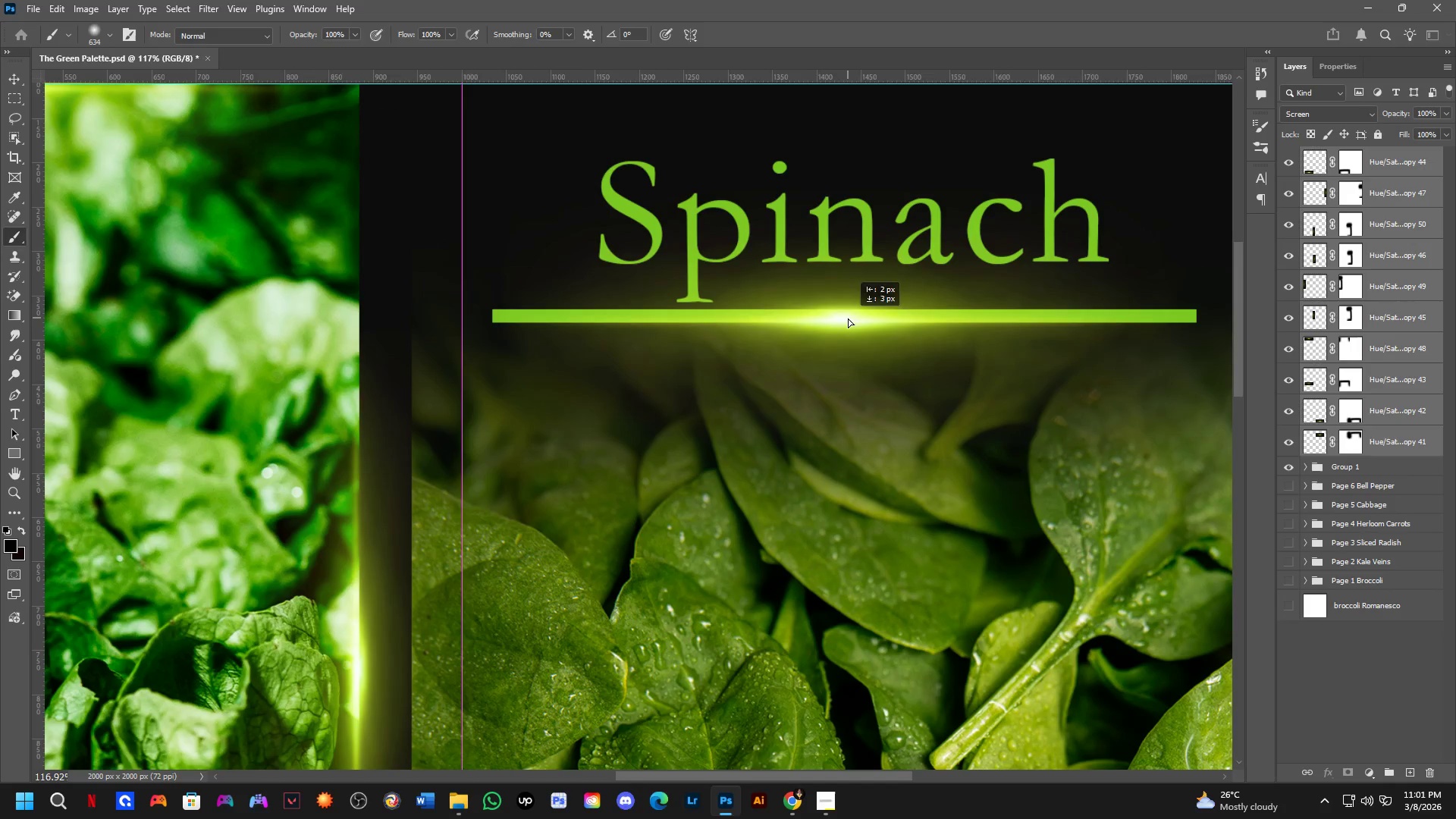 
key(Control+ControlLeft)
 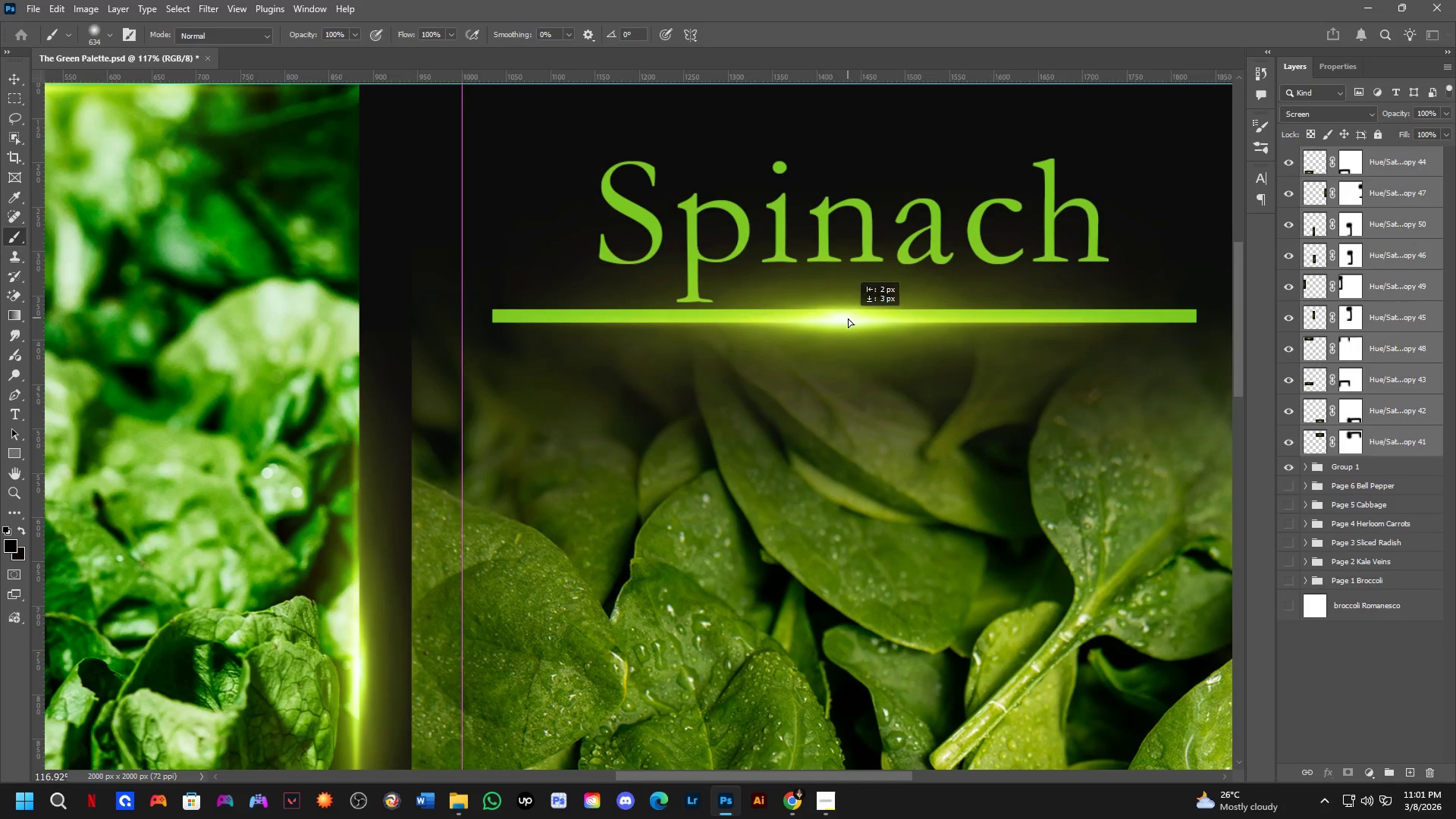 
key(Control+ControlLeft)
 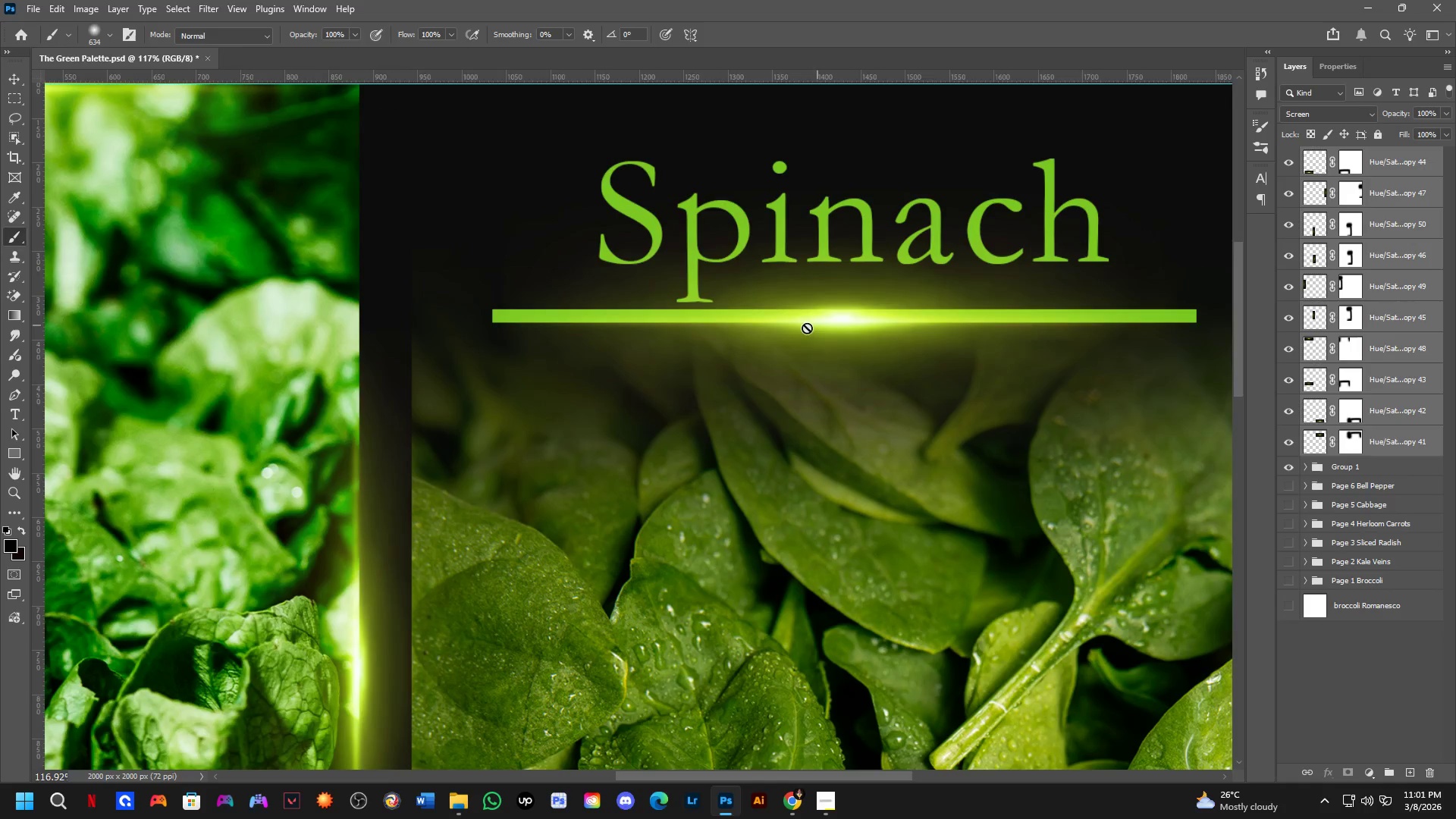 
scroll: coordinate [635, 343], scroll_direction: down, amount: 11.0
 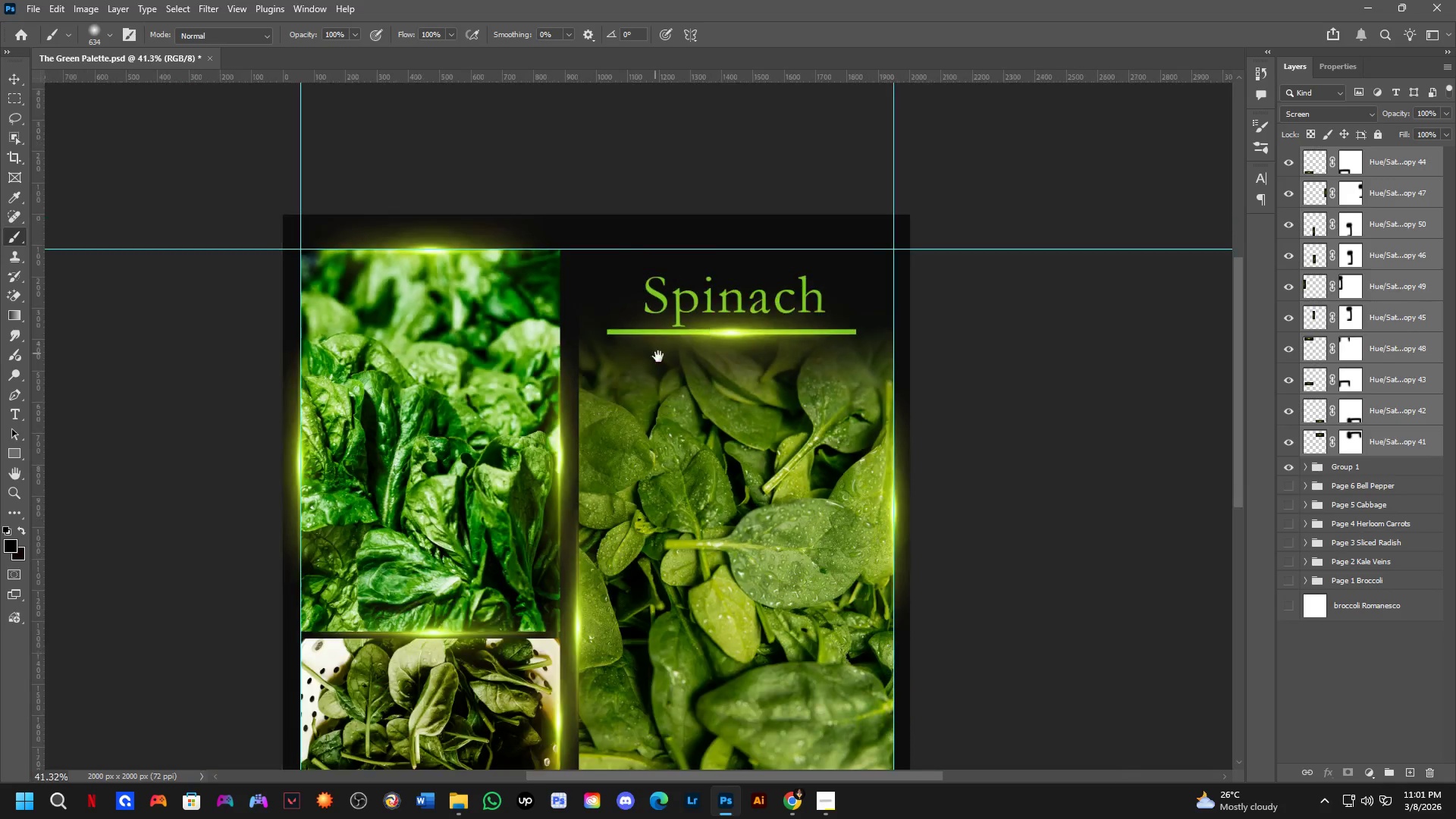 
hold_key(key=Space, duration=0.52)
 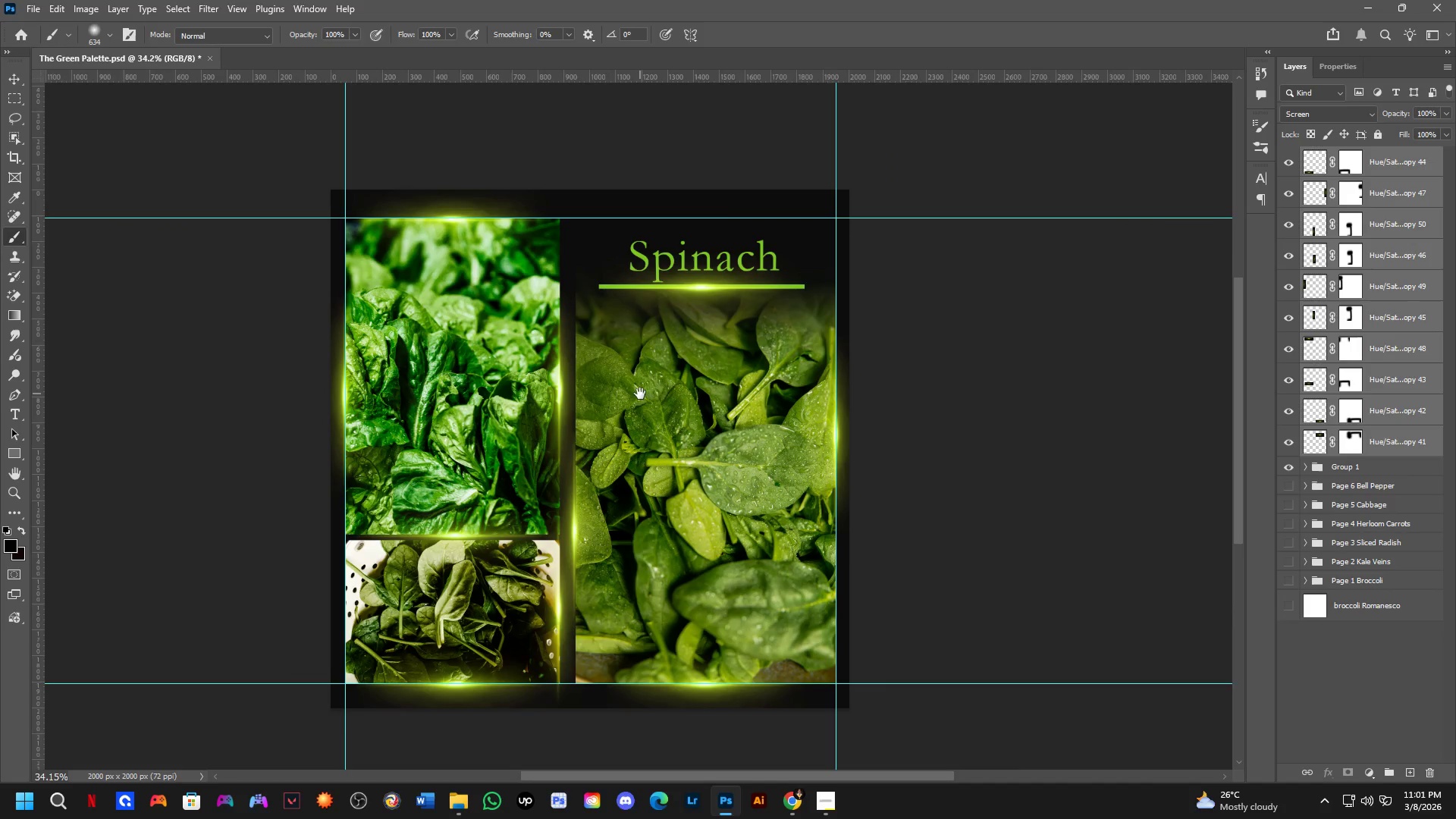 
left_click_drag(start_coordinate=[668, 364], to_coordinate=[648, 325])
 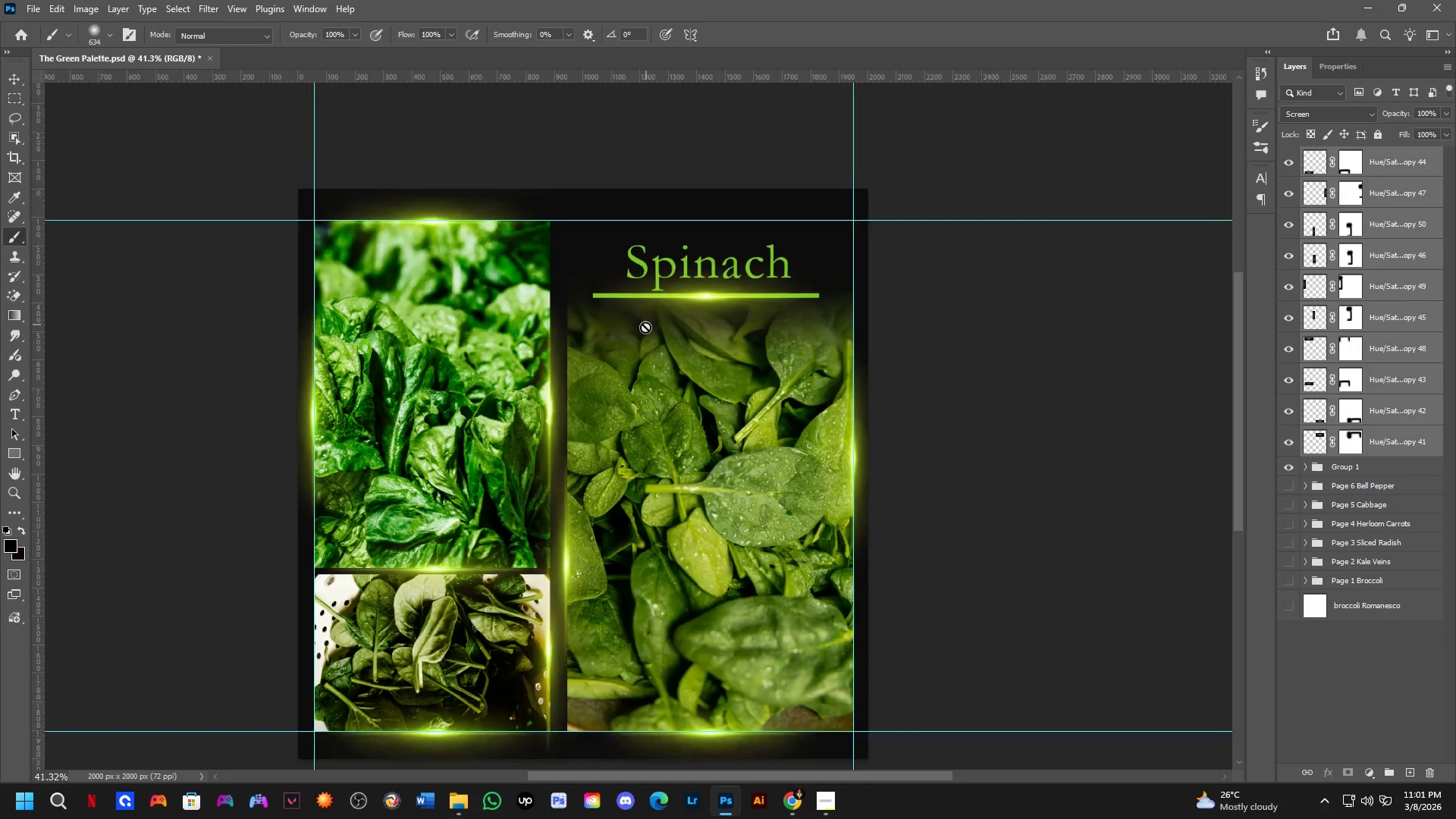 
scroll: coordinate [645, 331], scroll_direction: down, amount: 2.0
 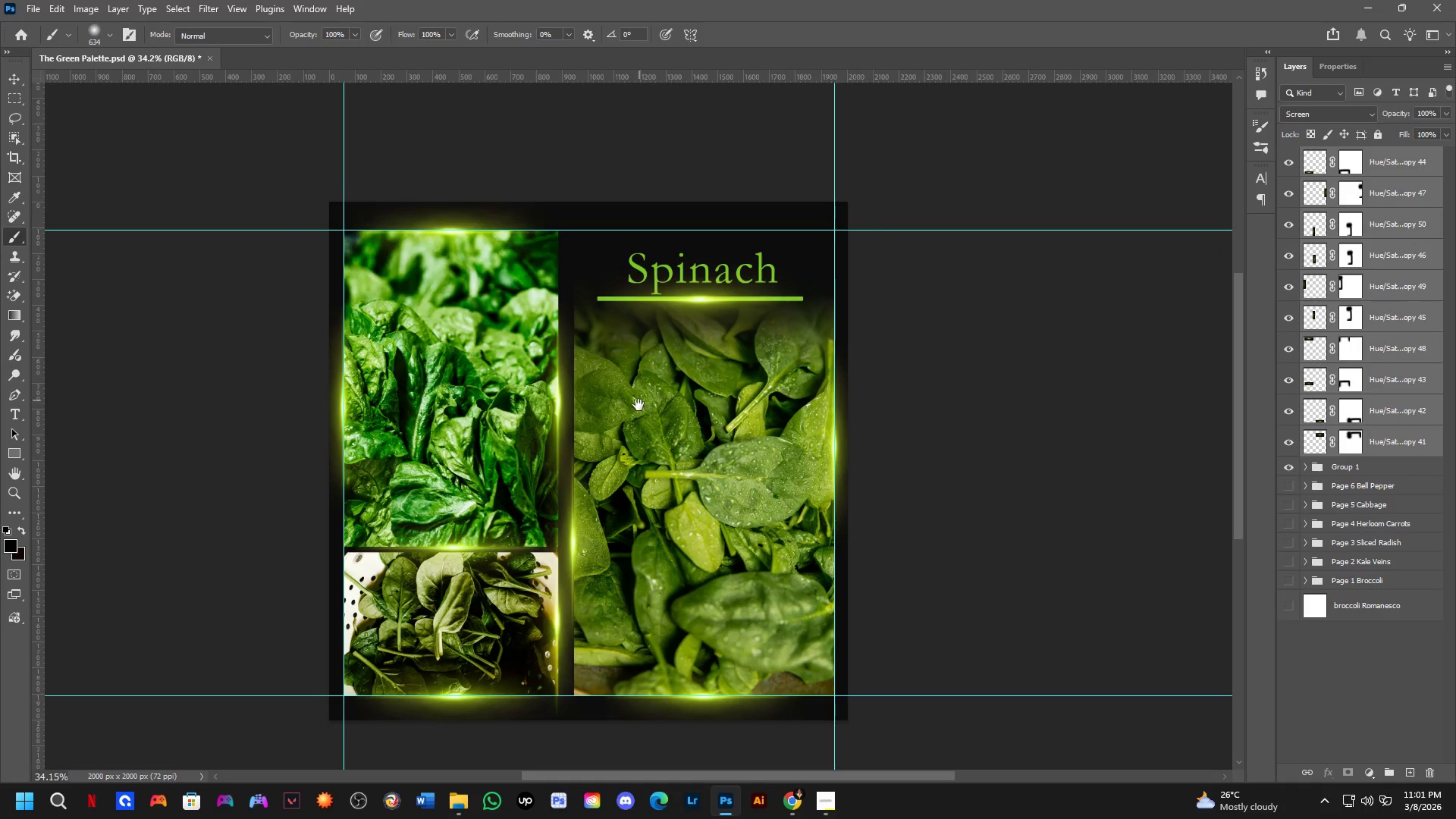 
hold_key(key=Space, duration=0.42)
 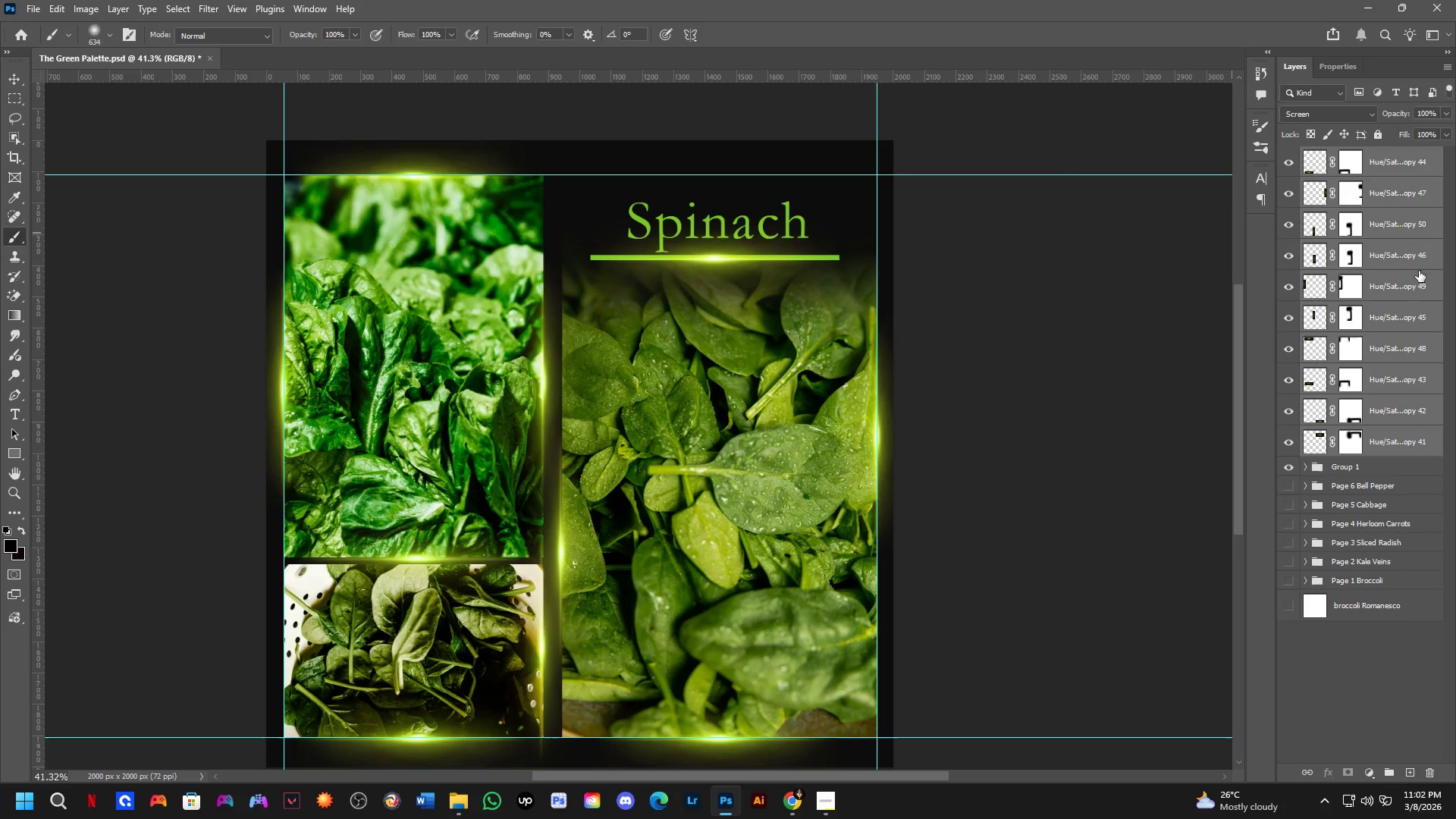 
left_click_drag(start_coordinate=[639, 406], to_coordinate=[640, 394])
 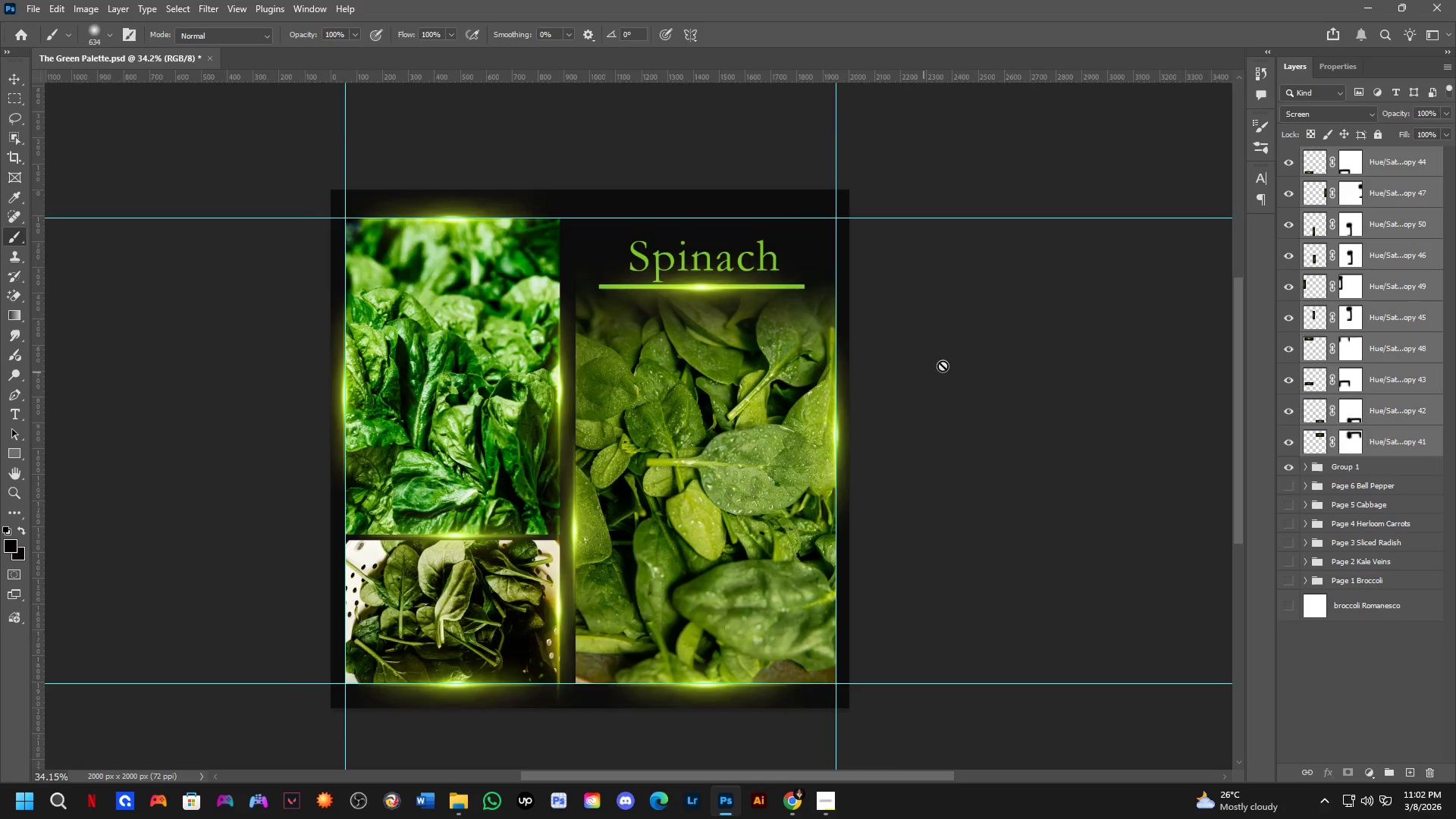 
scroll: coordinate [1046, 318], scroll_direction: up, amount: 2.0
 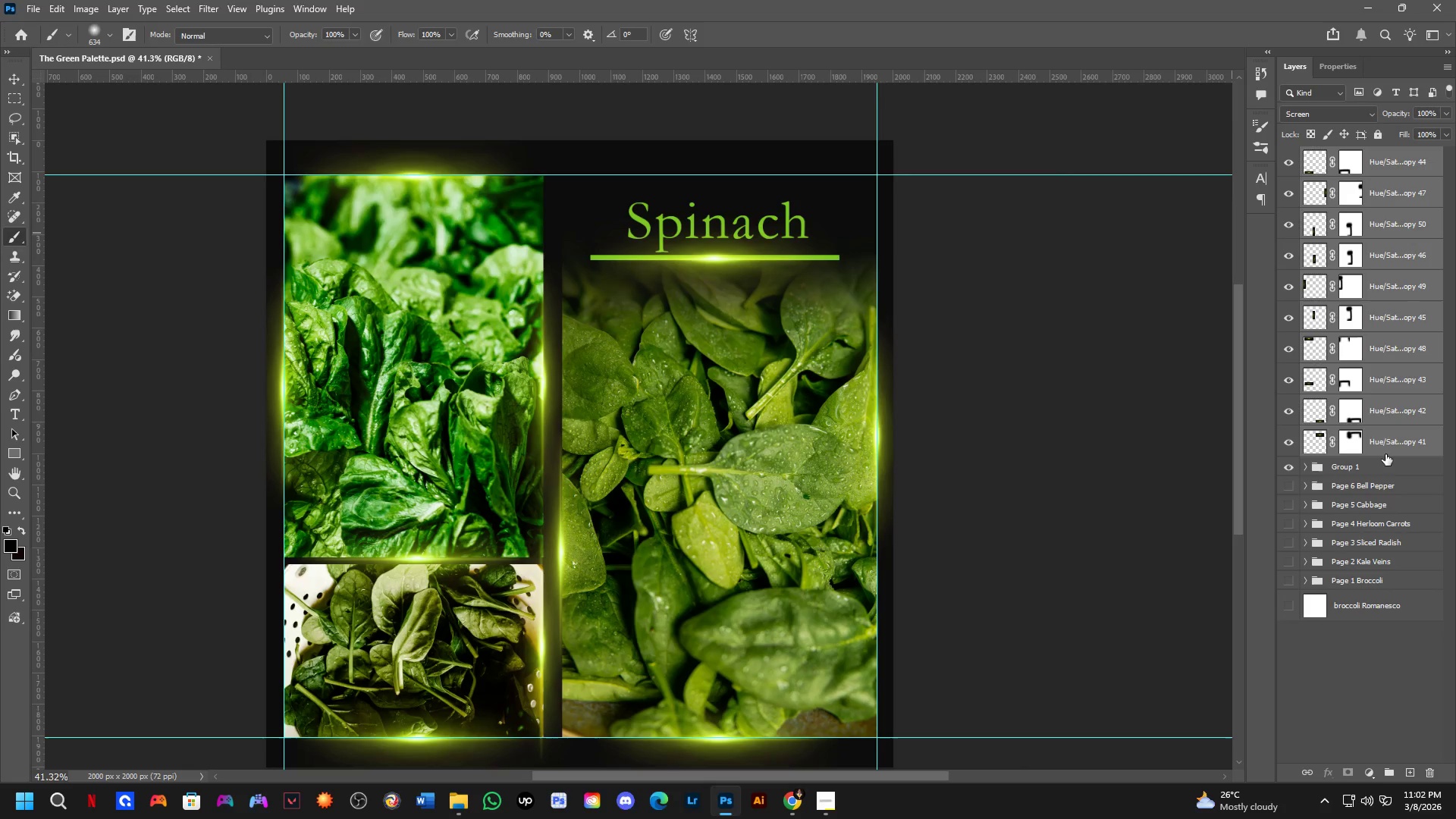 
left_click_drag(start_coordinate=[1389, 452], to_coordinate=[1388, 463])
 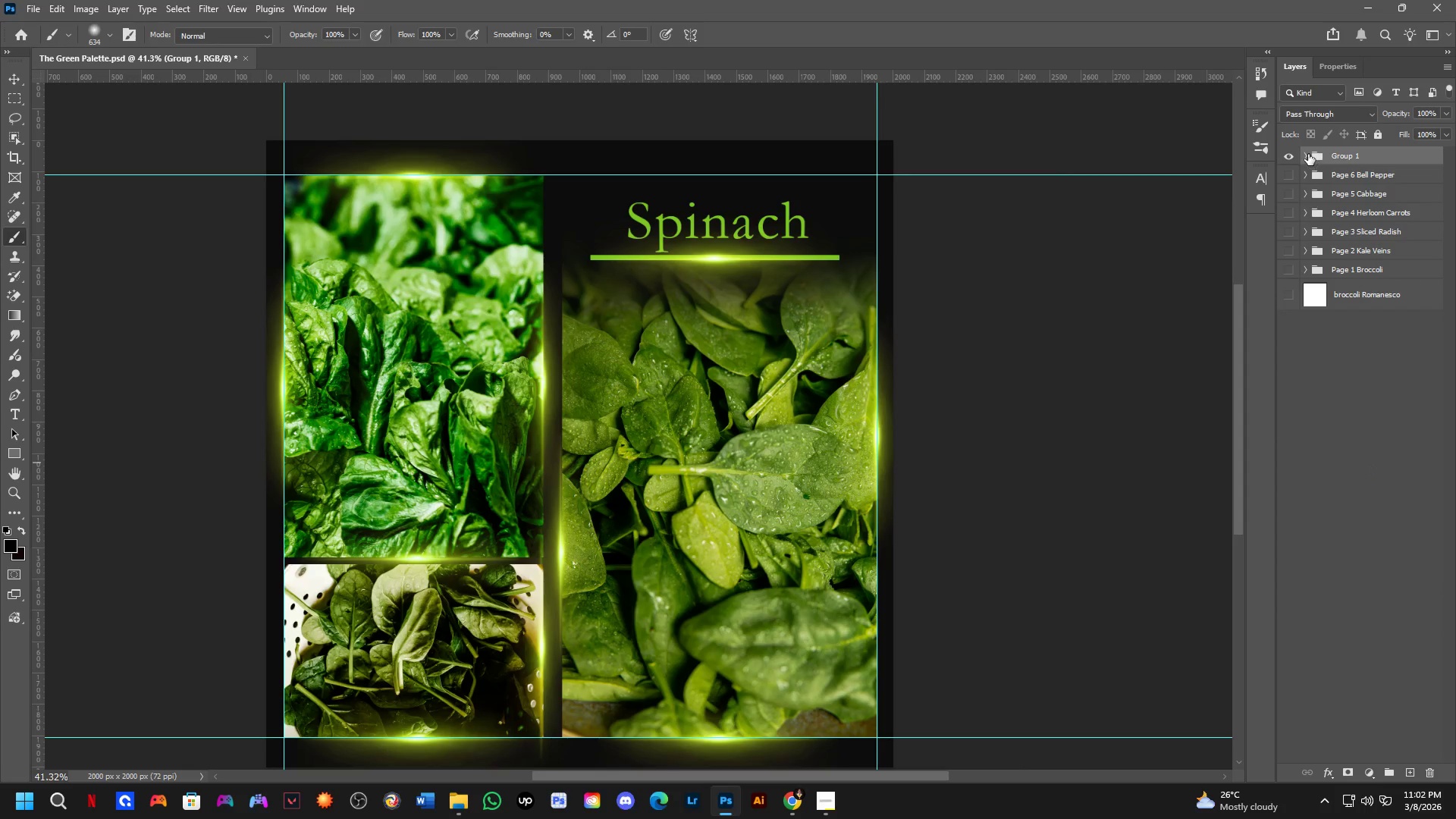 
left_click([1308, 154])
 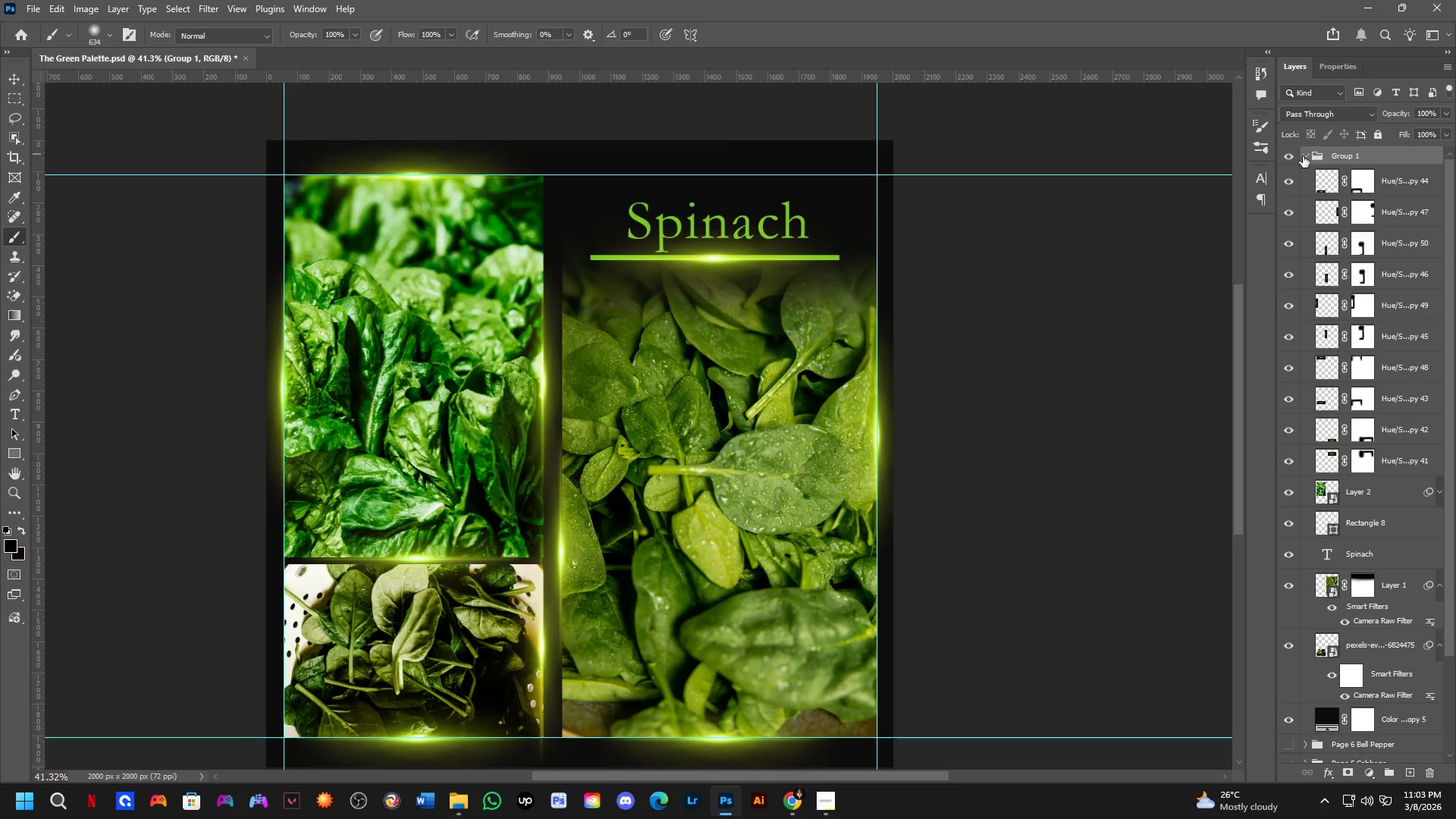 
wait(63.84)
 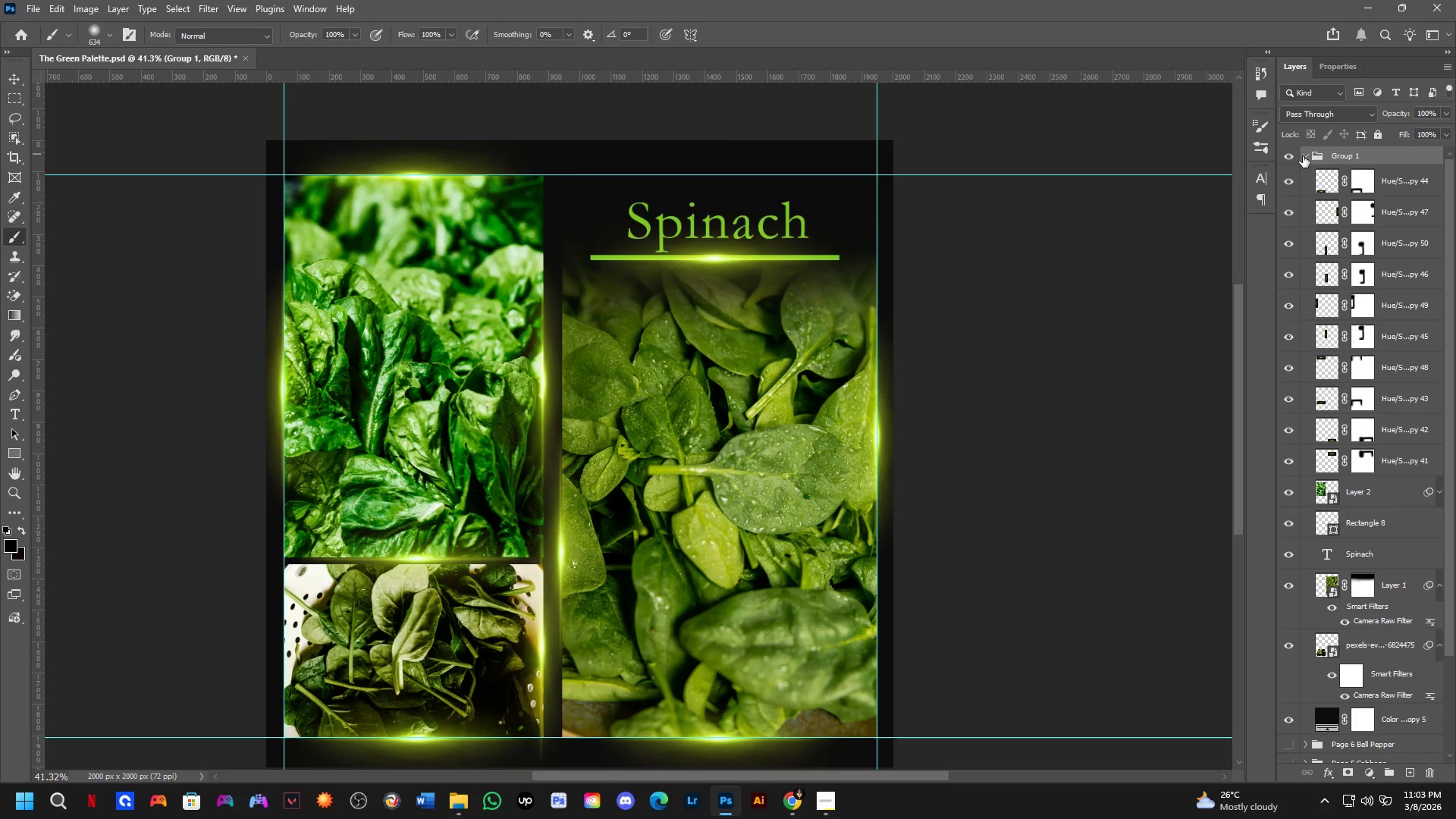 
scroll: coordinate [715, 234], scroll_direction: up, amount: 7.0
 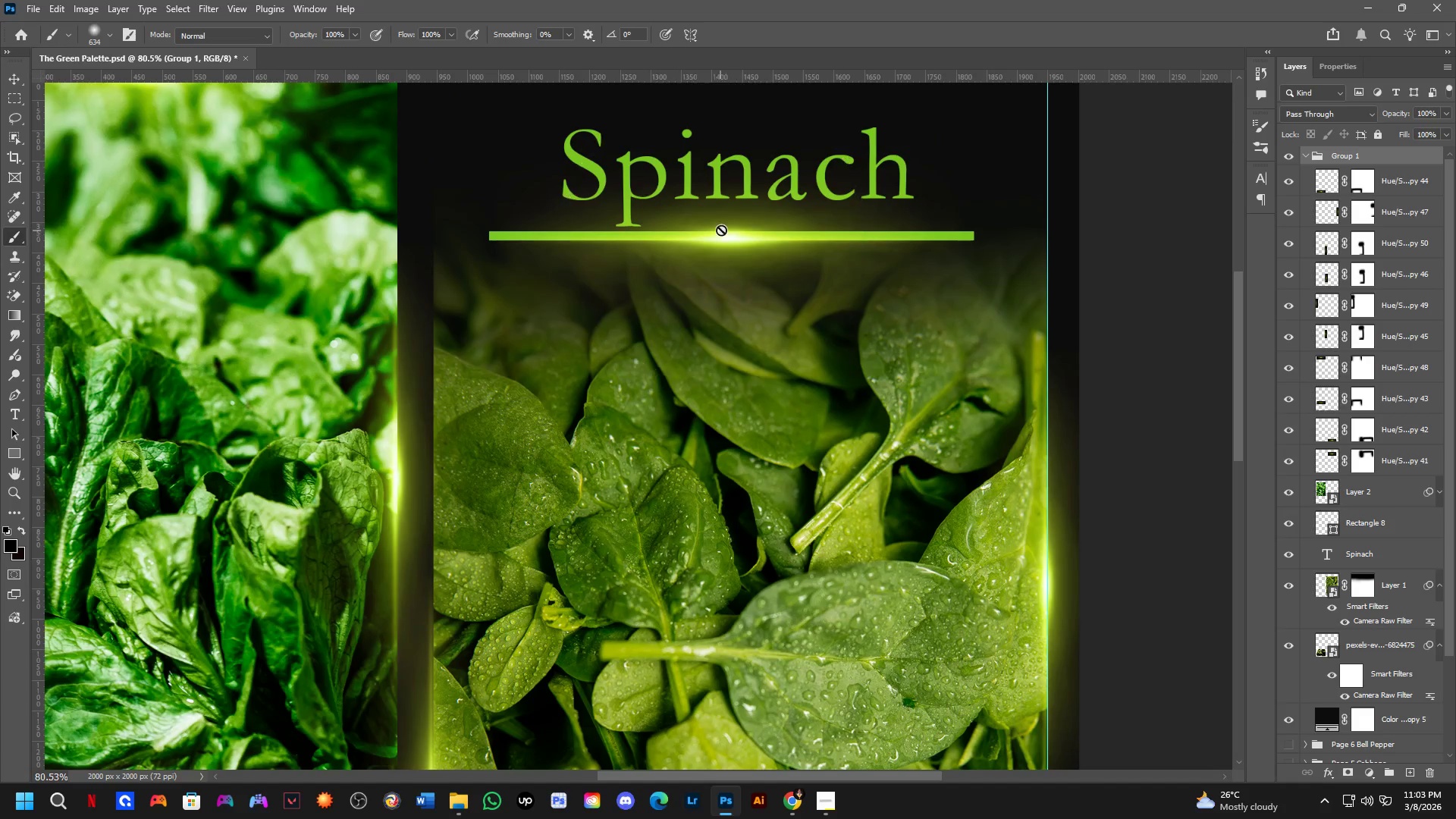 
hold_key(key=Space, duration=0.52)
 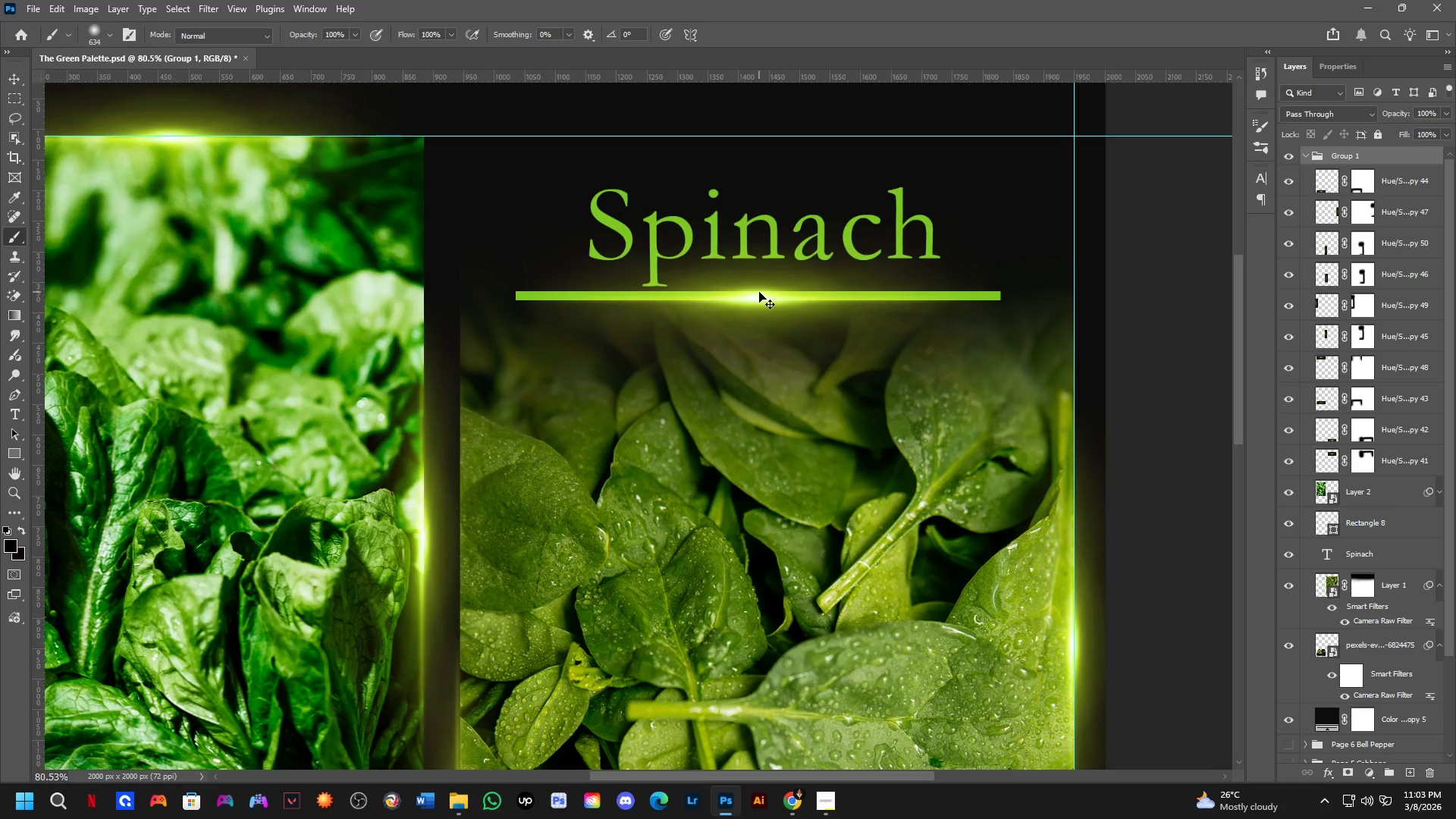 
left_click_drag(start_coordinate=[723, 221], to_coordinate=[750, 281])
 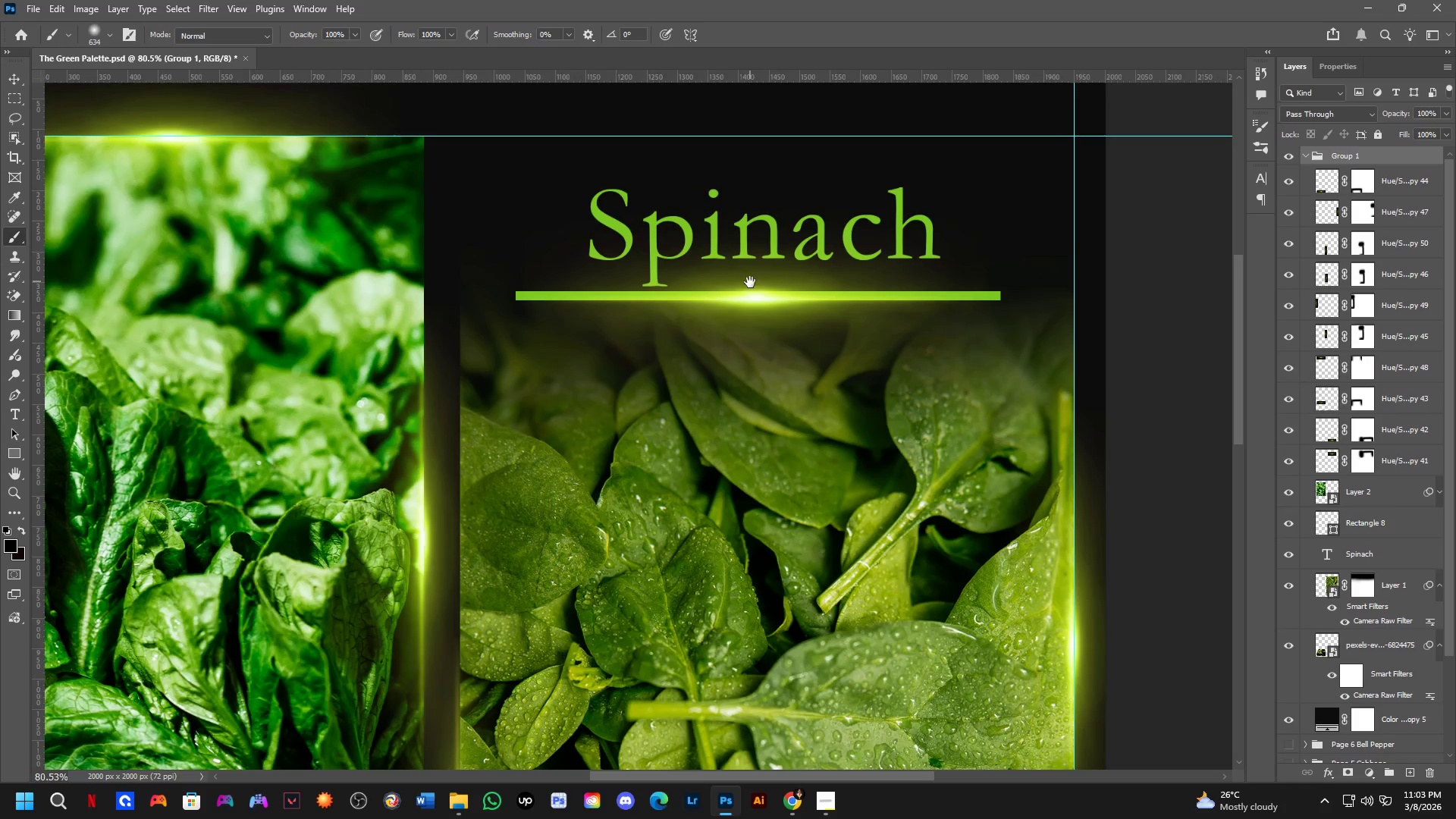 
hold_key(key=Space, duration=5.2)
 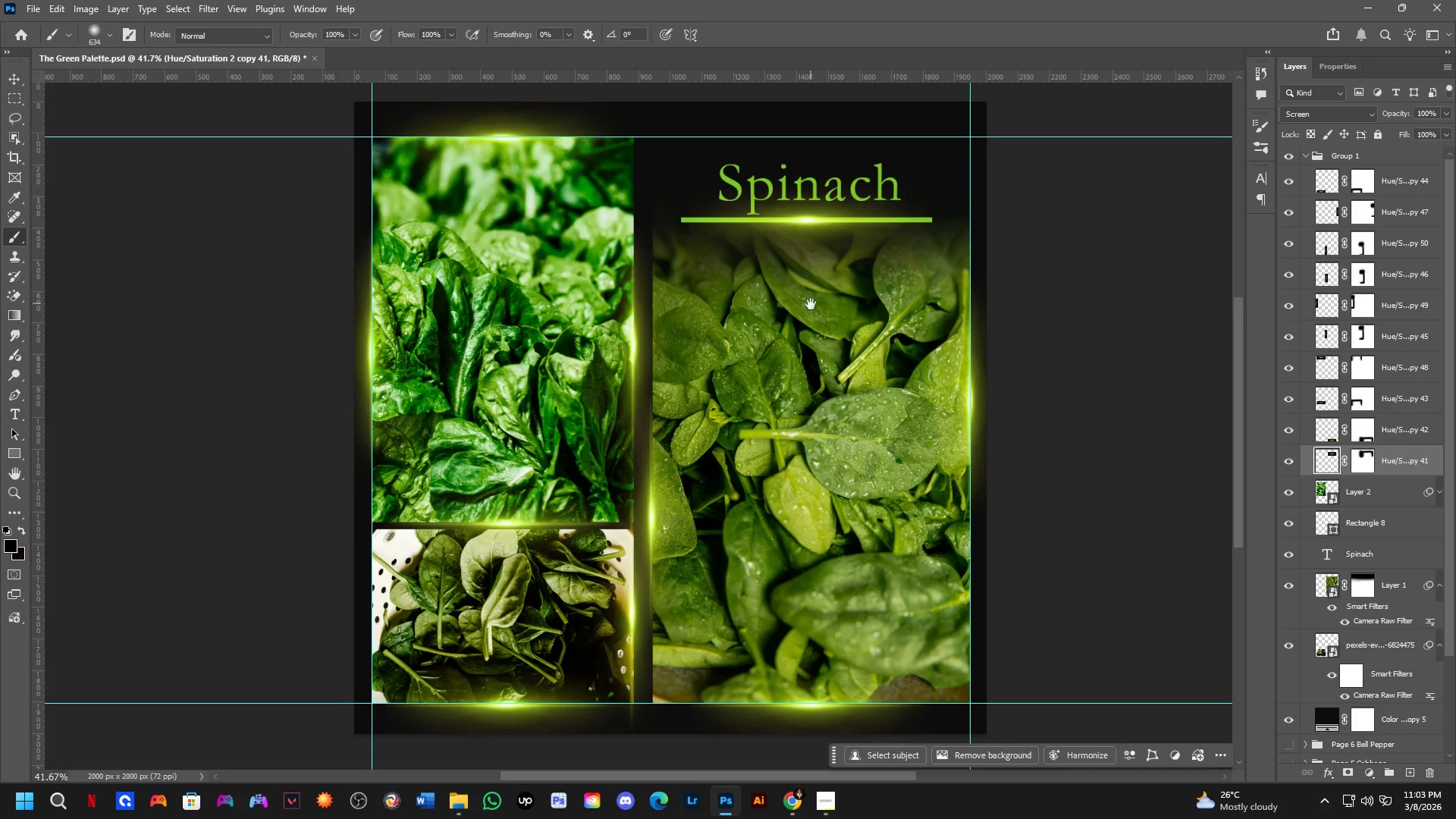 
hold_key(key=ControlLeft, duration=1.39)
left_click_drag(start_coordinate=[759, 296], to_coordinate=[759, 288])
 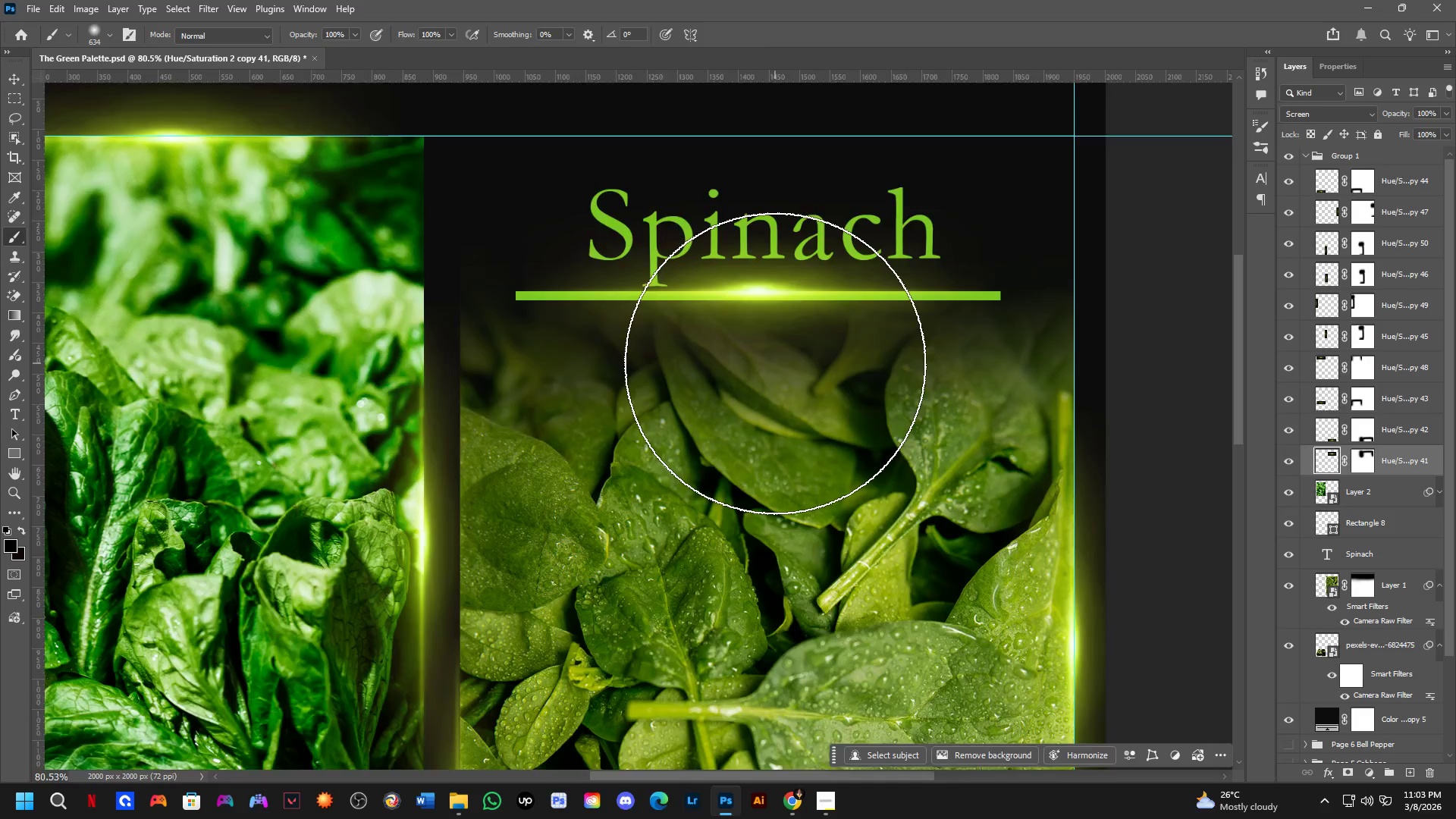 
scroll: coordinate [775, 363], scroll_direction: down, amount: 4.0
 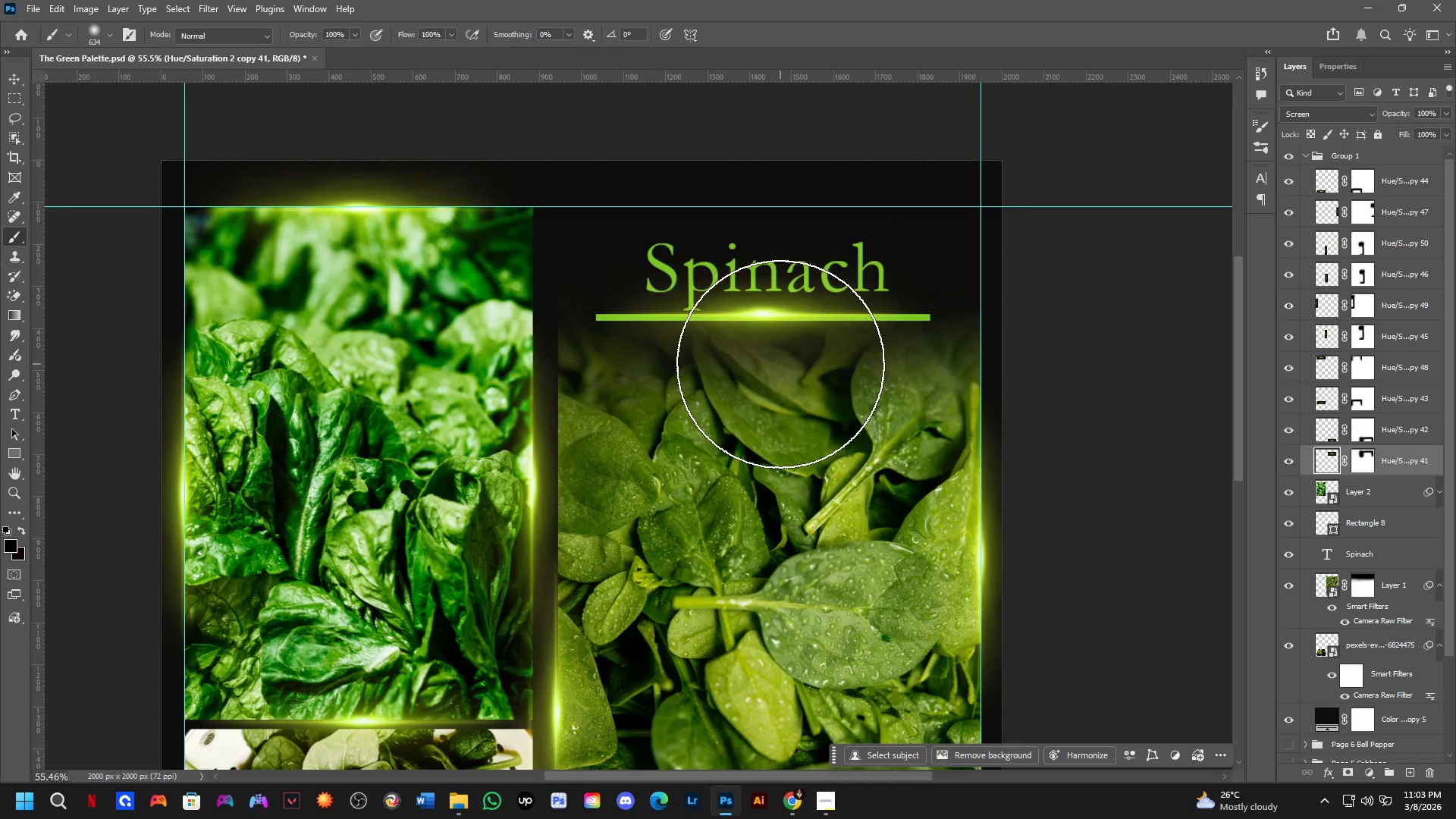 
key(Control+ArrowDown)
 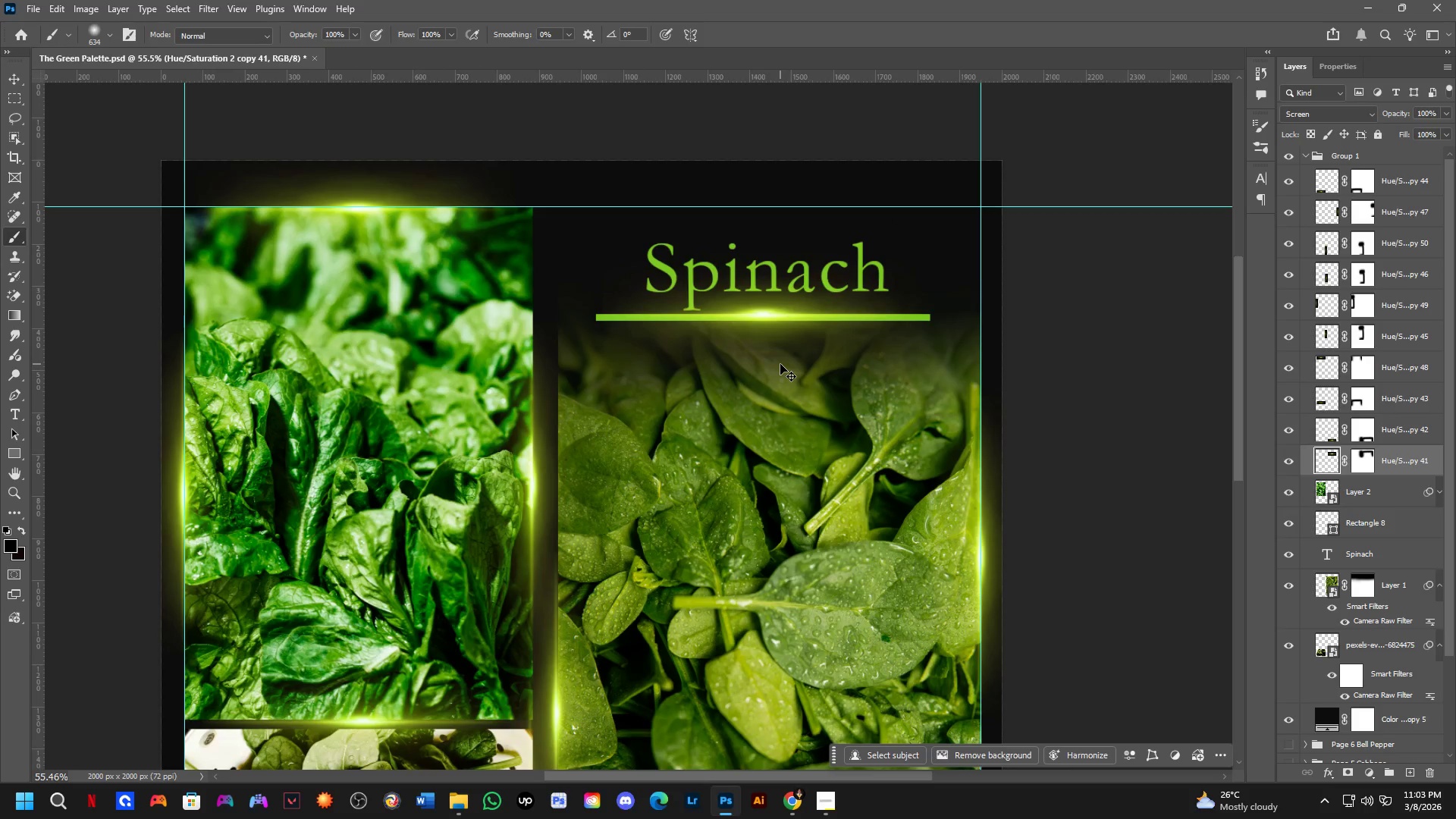 
key(Control+ArrowDown)
 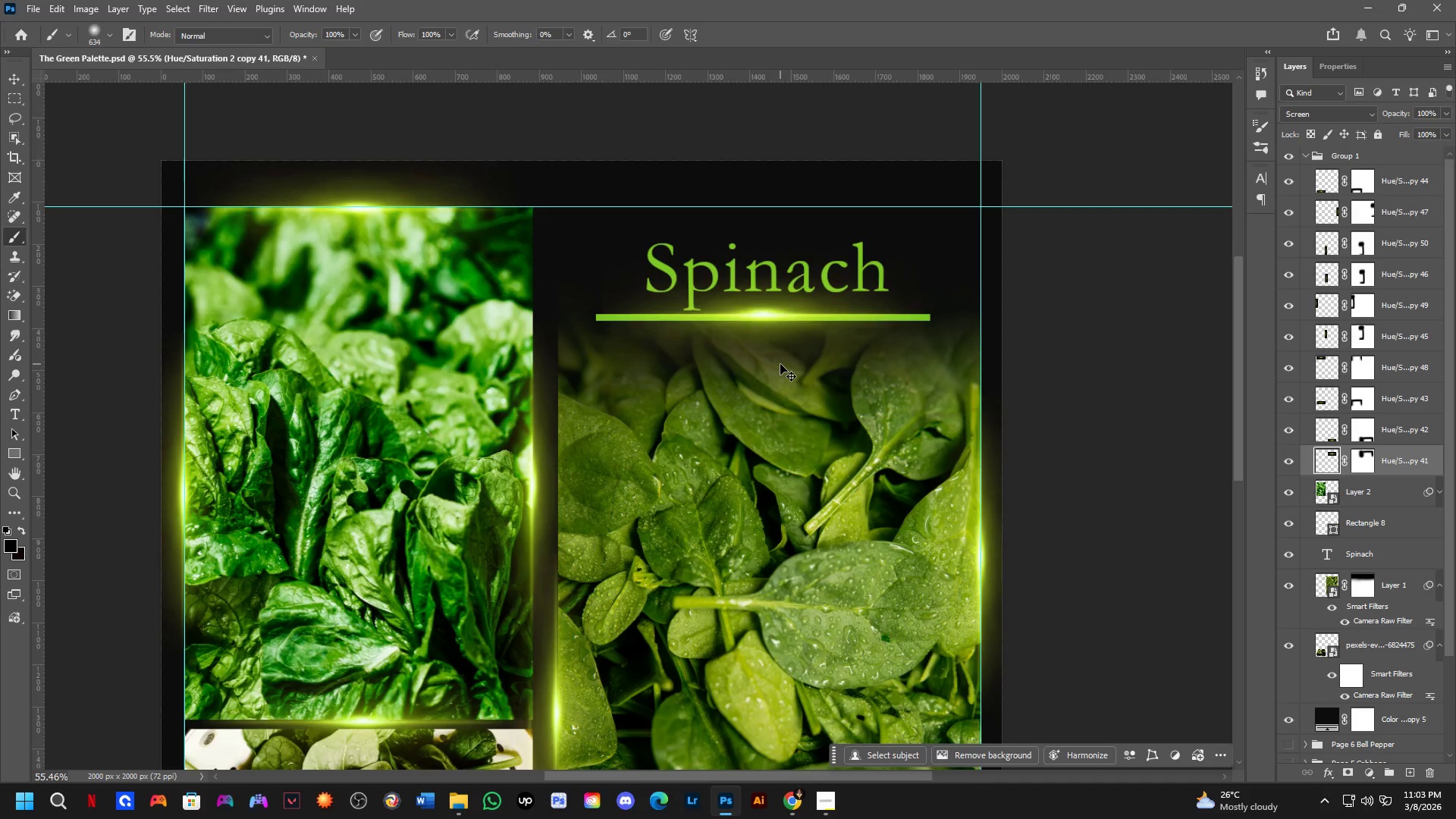 
key(Control+ArrowDown)
 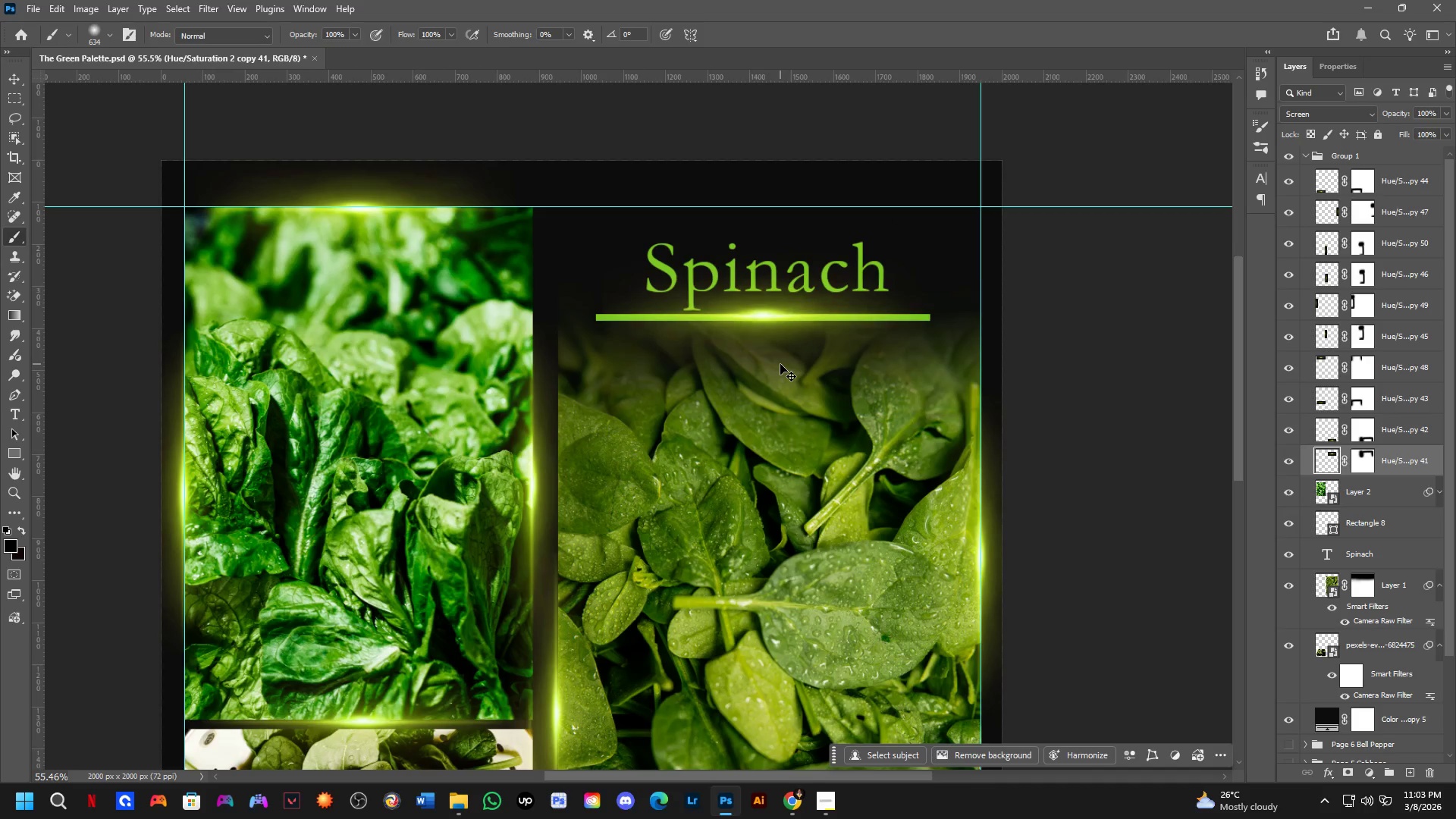 
key(Control+ArrowDown)